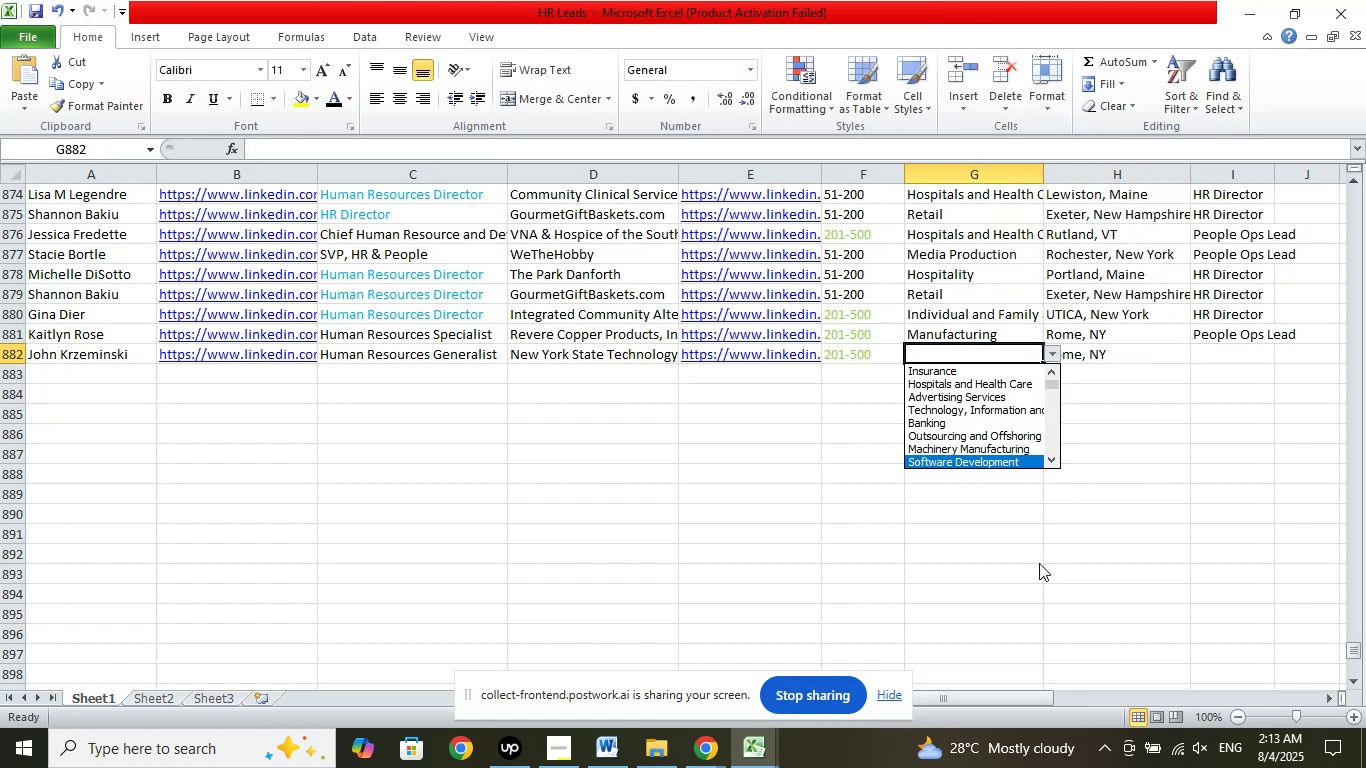 
key(ArrowDown)
 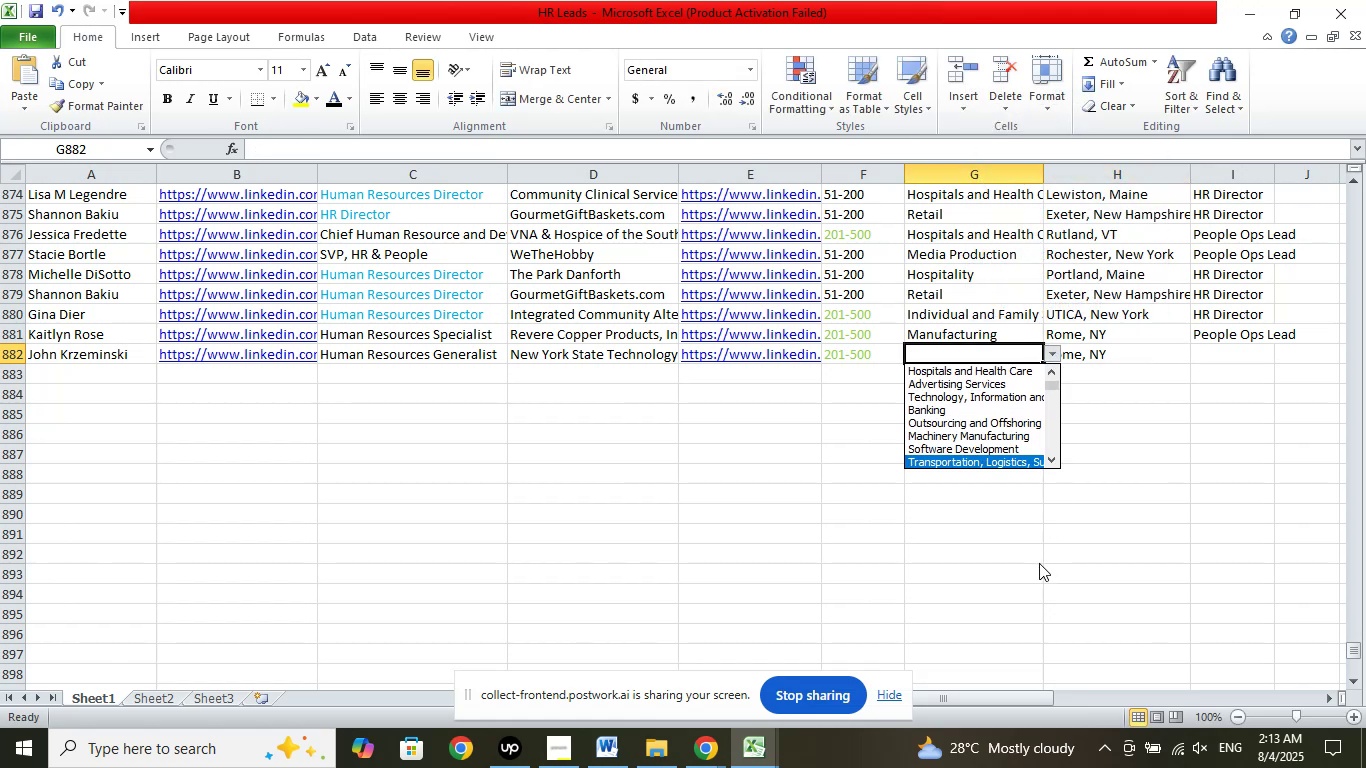 
key(ArrowDown)
 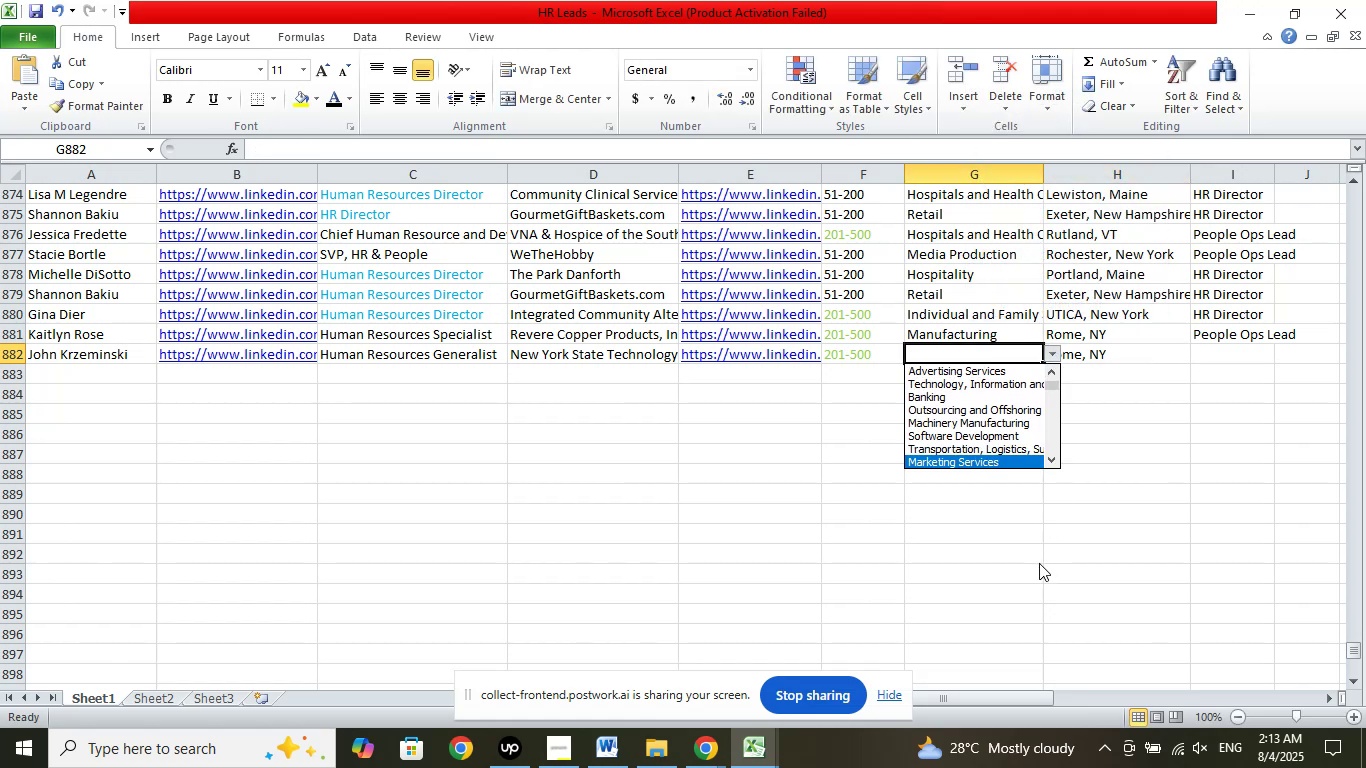 
key(ArrowDown)
 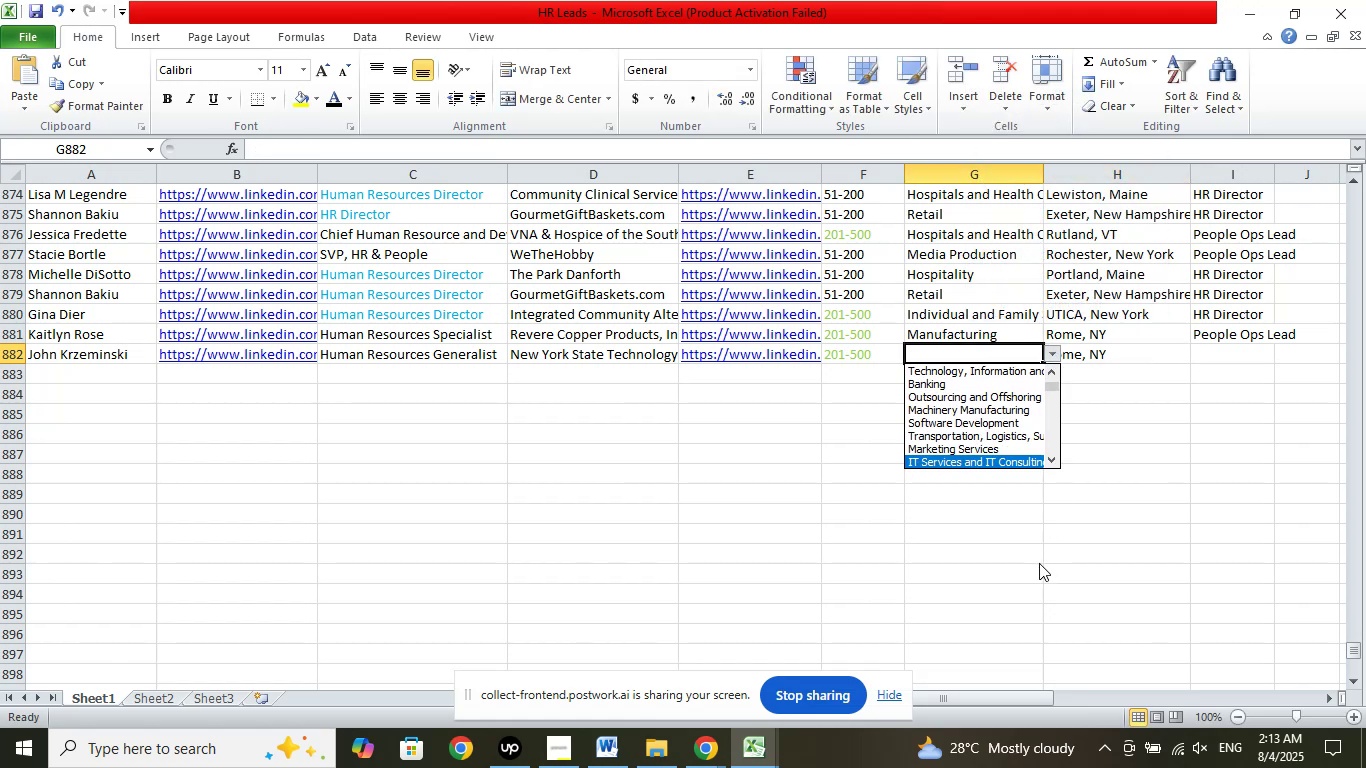 
key(ArrowDown)
 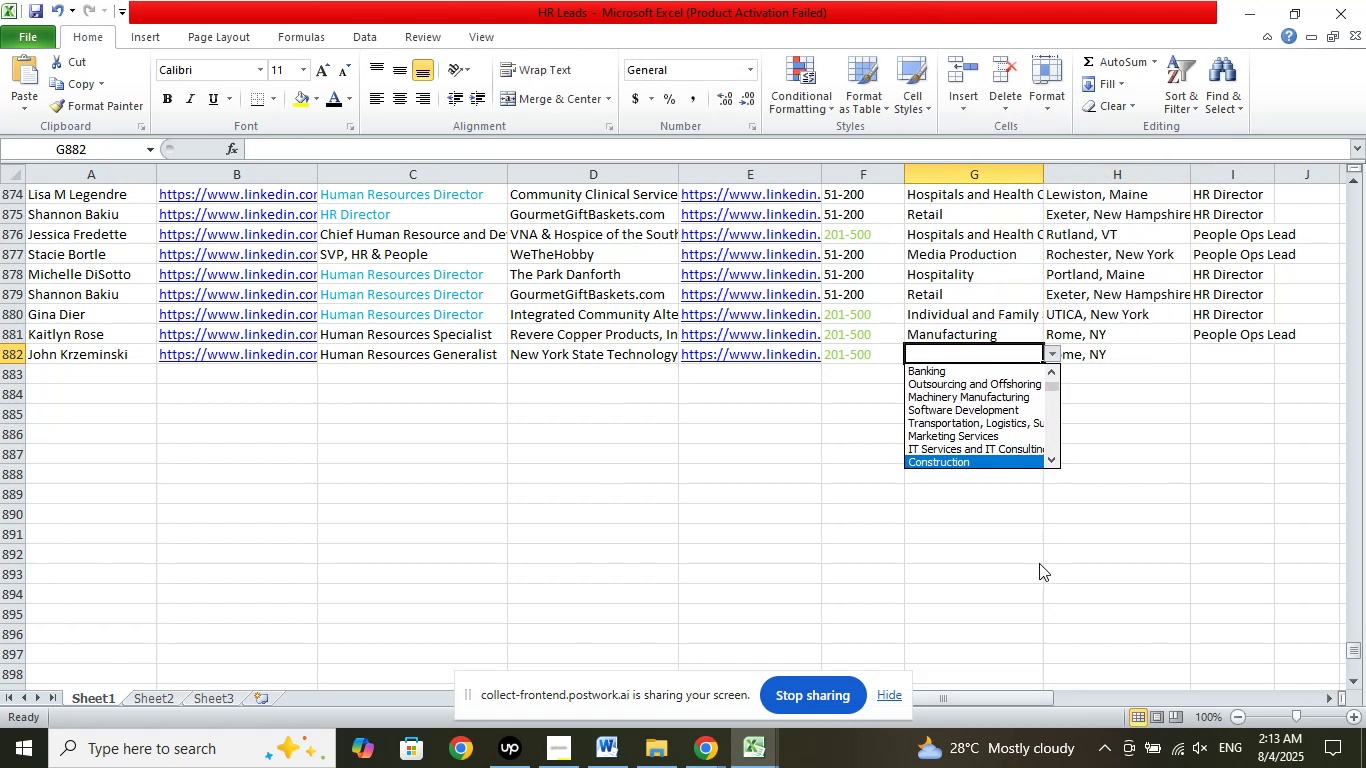 
key(ArrowUp)
 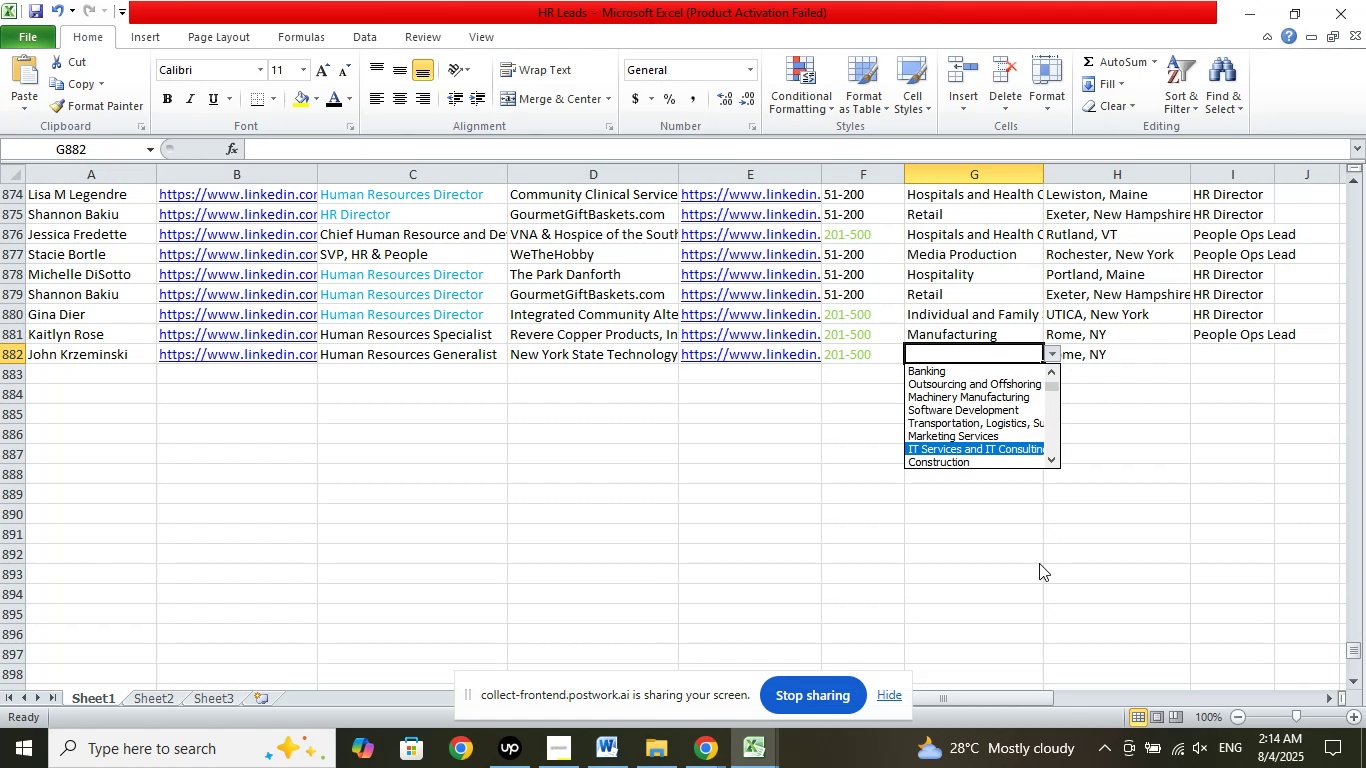 
key(Enter)
 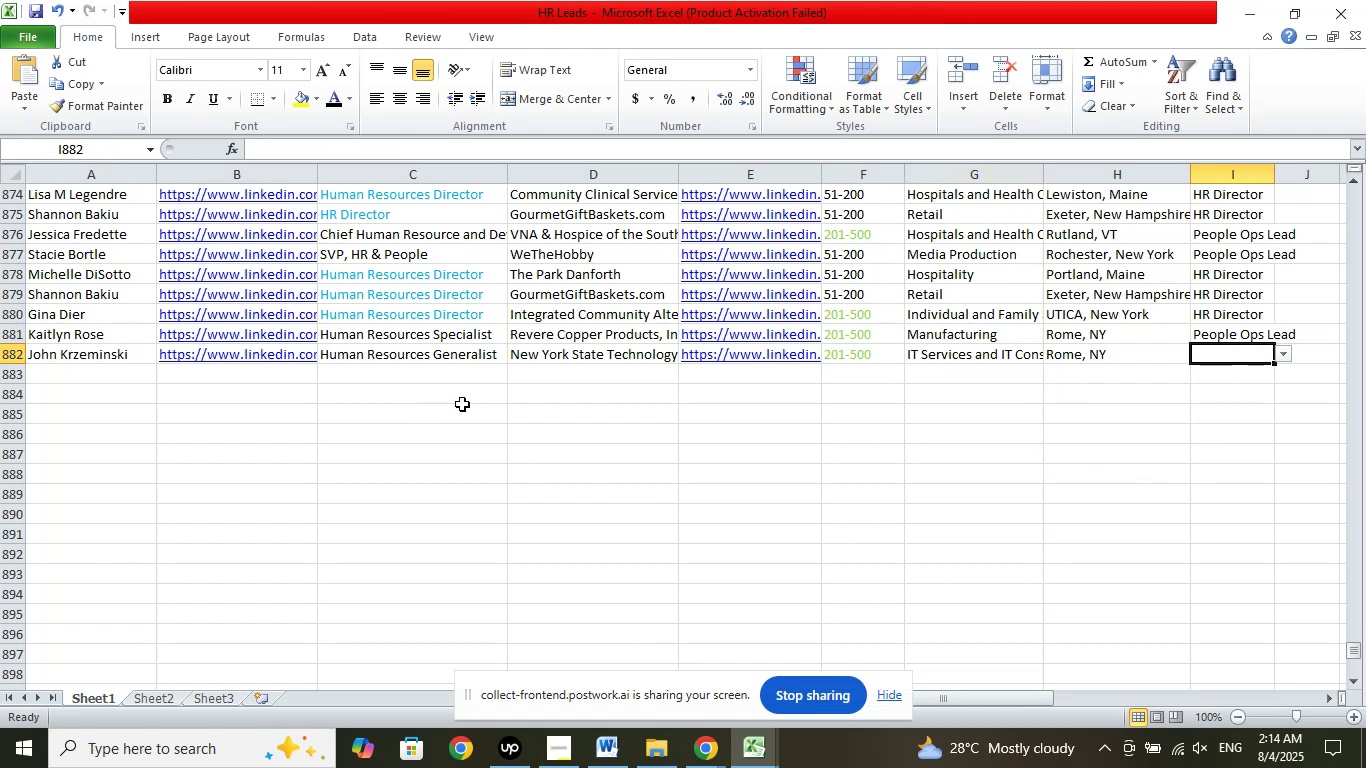 
wait(6.5)
 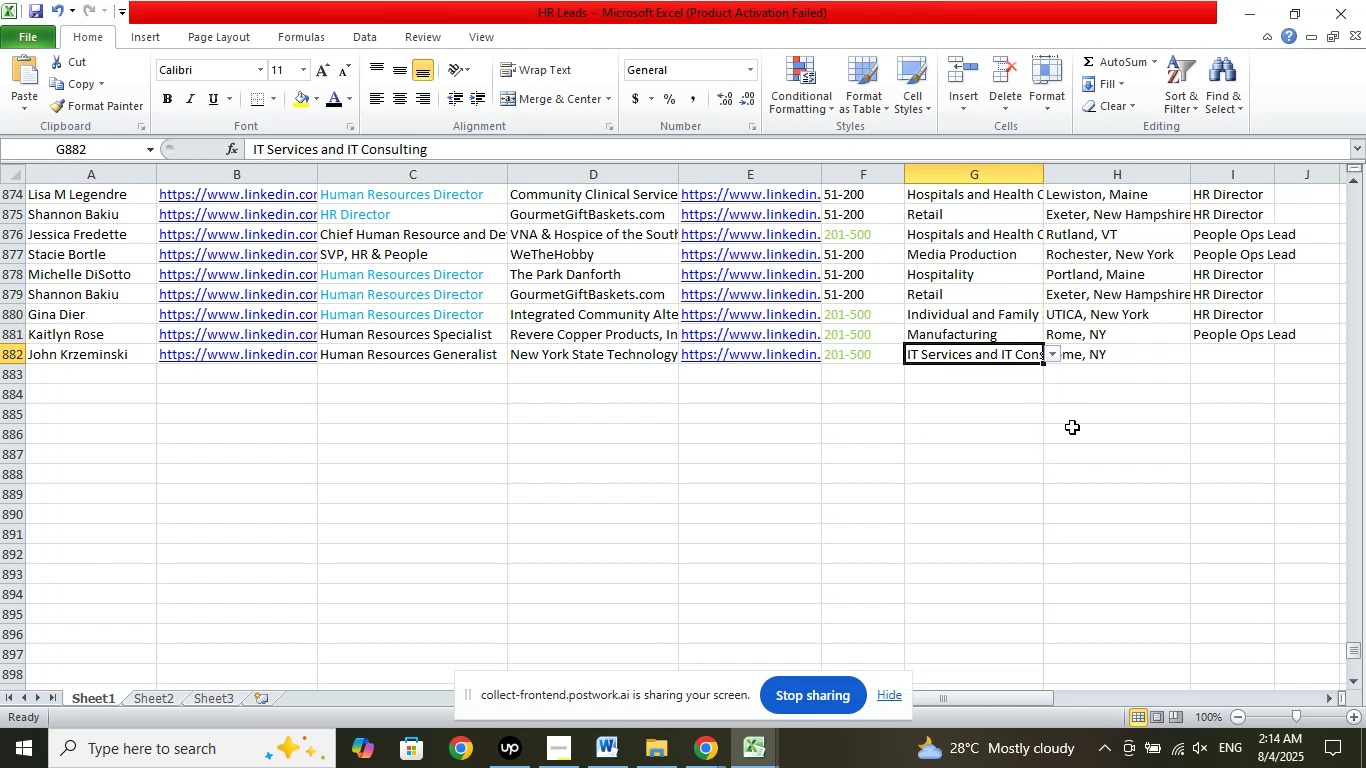 
left_click([1285, 355])
 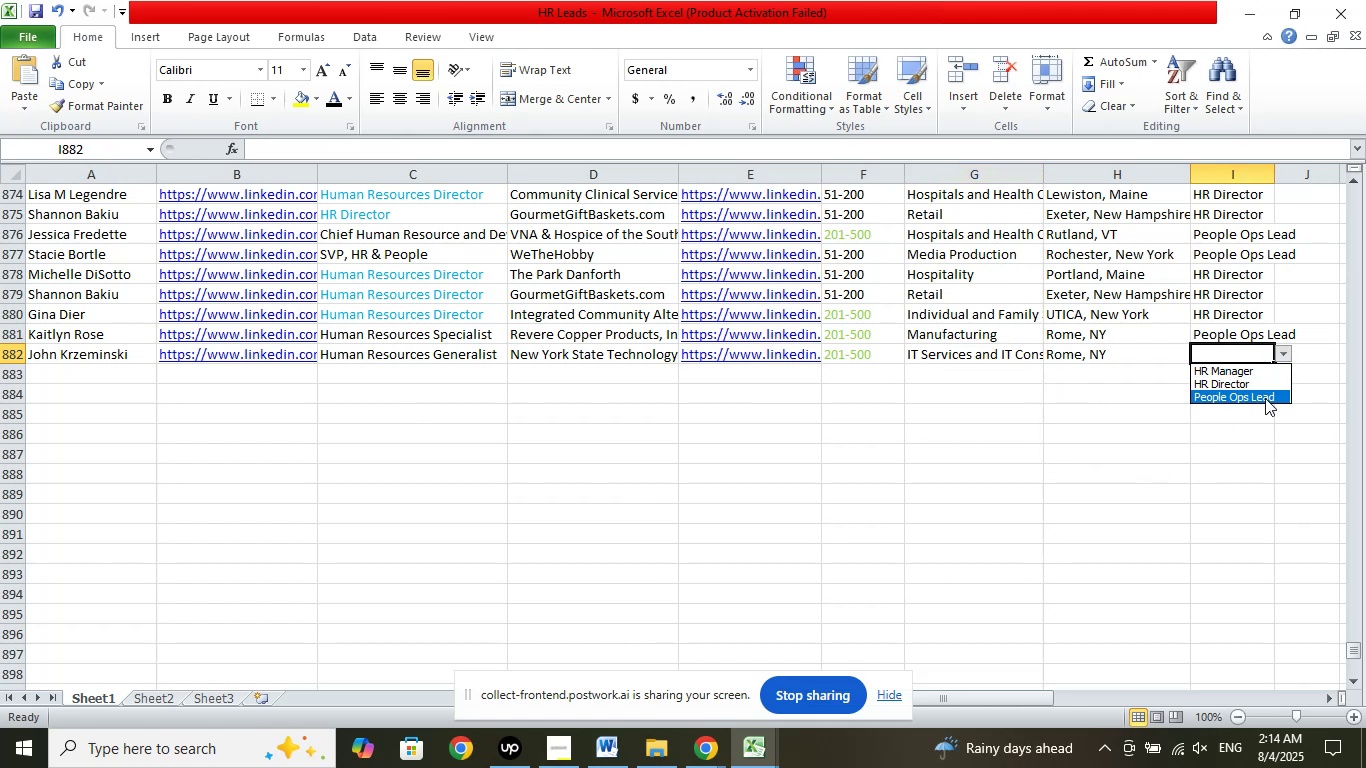 
left_click([1265, 398])
 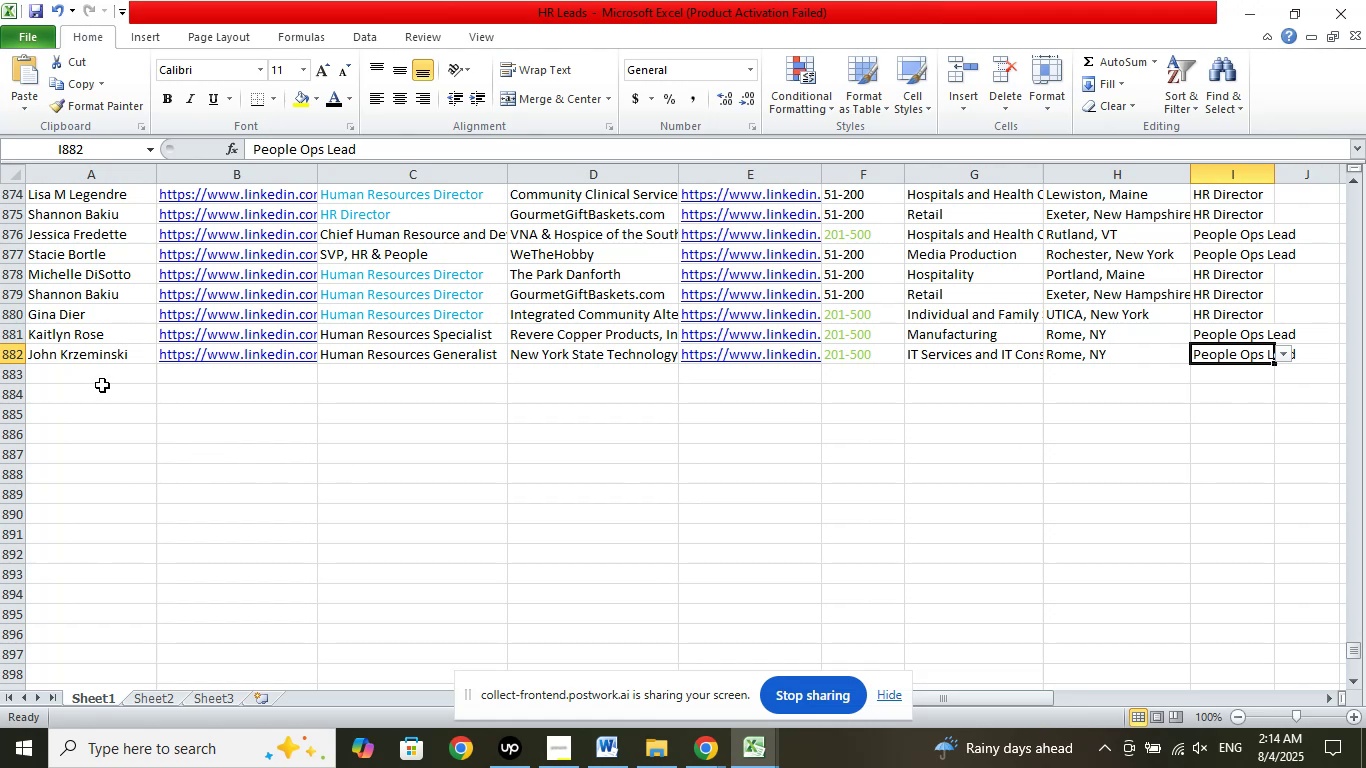 
left_click([105, 376])
 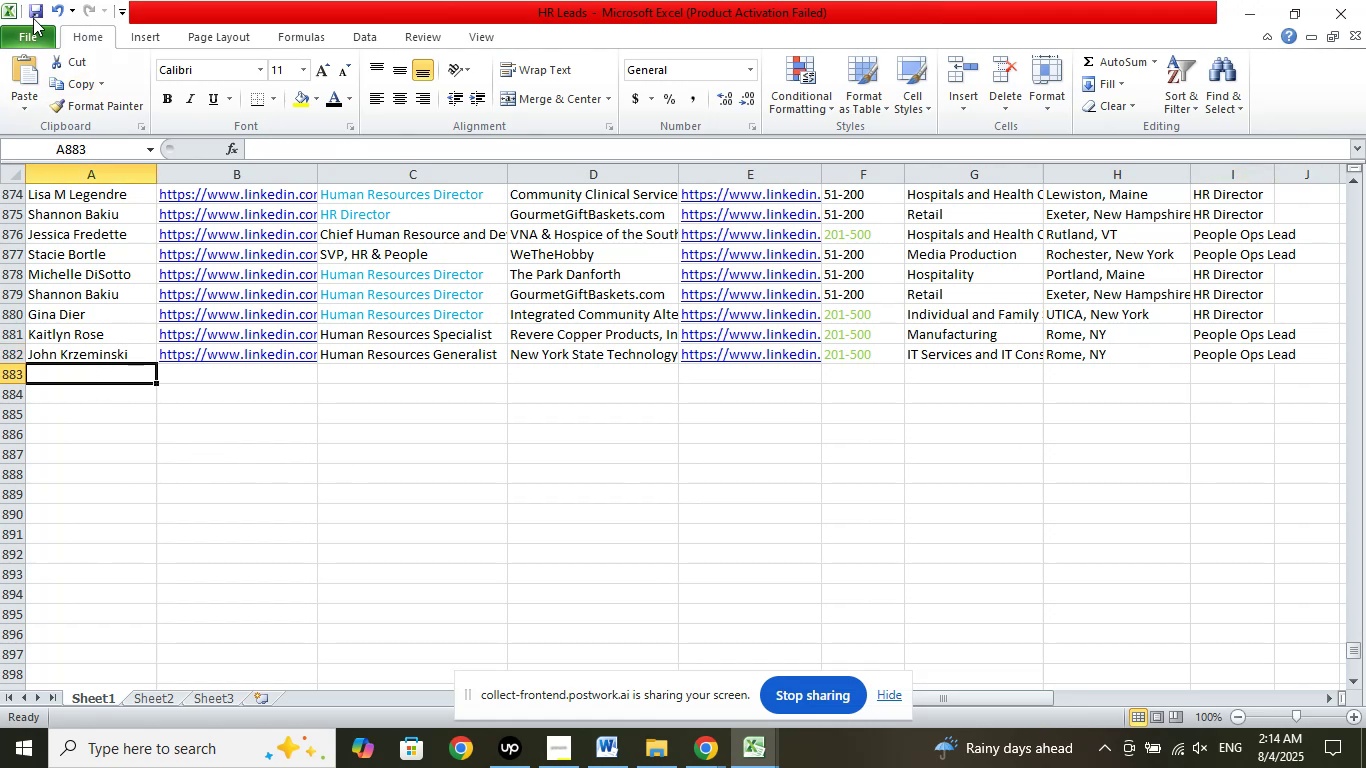 
left_click([33, 12])
 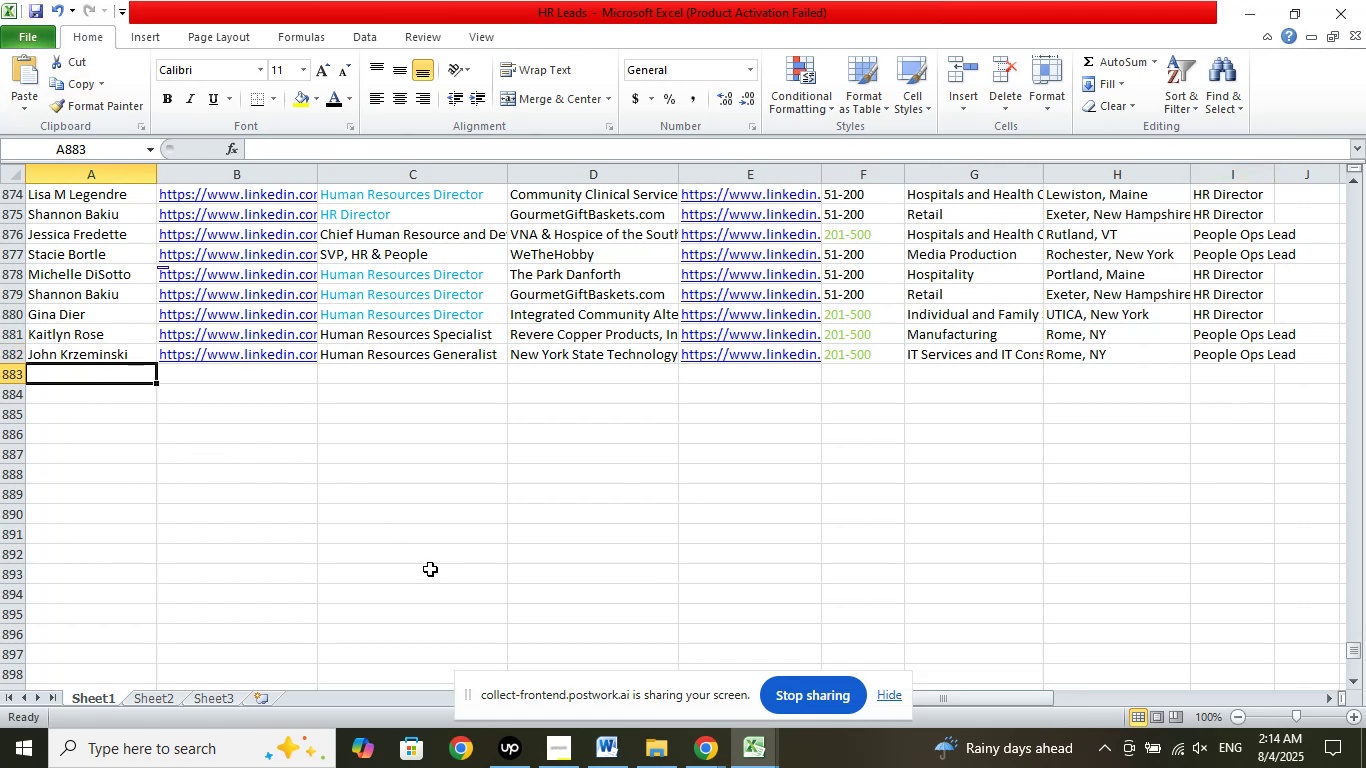 
wait(8.23)
 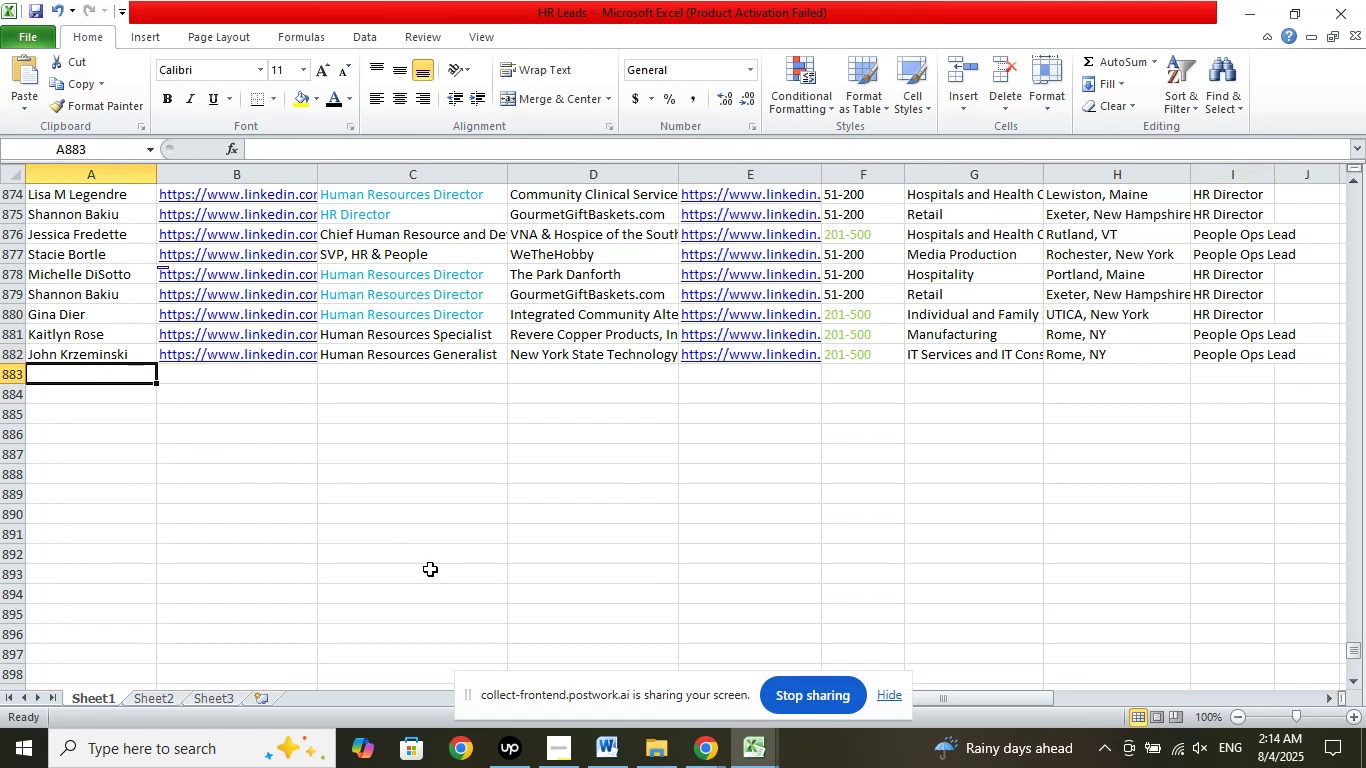 
double_click([125, 380])
 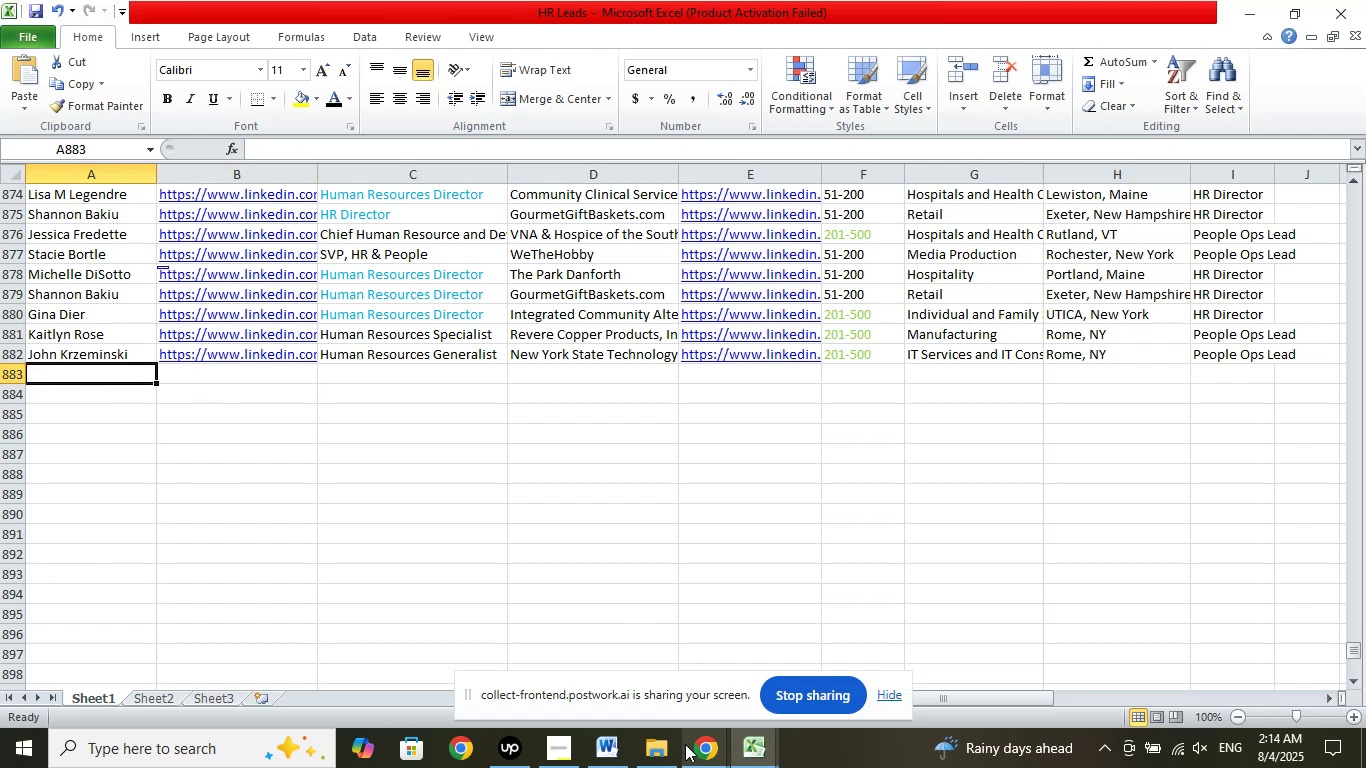 
left_click([708, 747])
 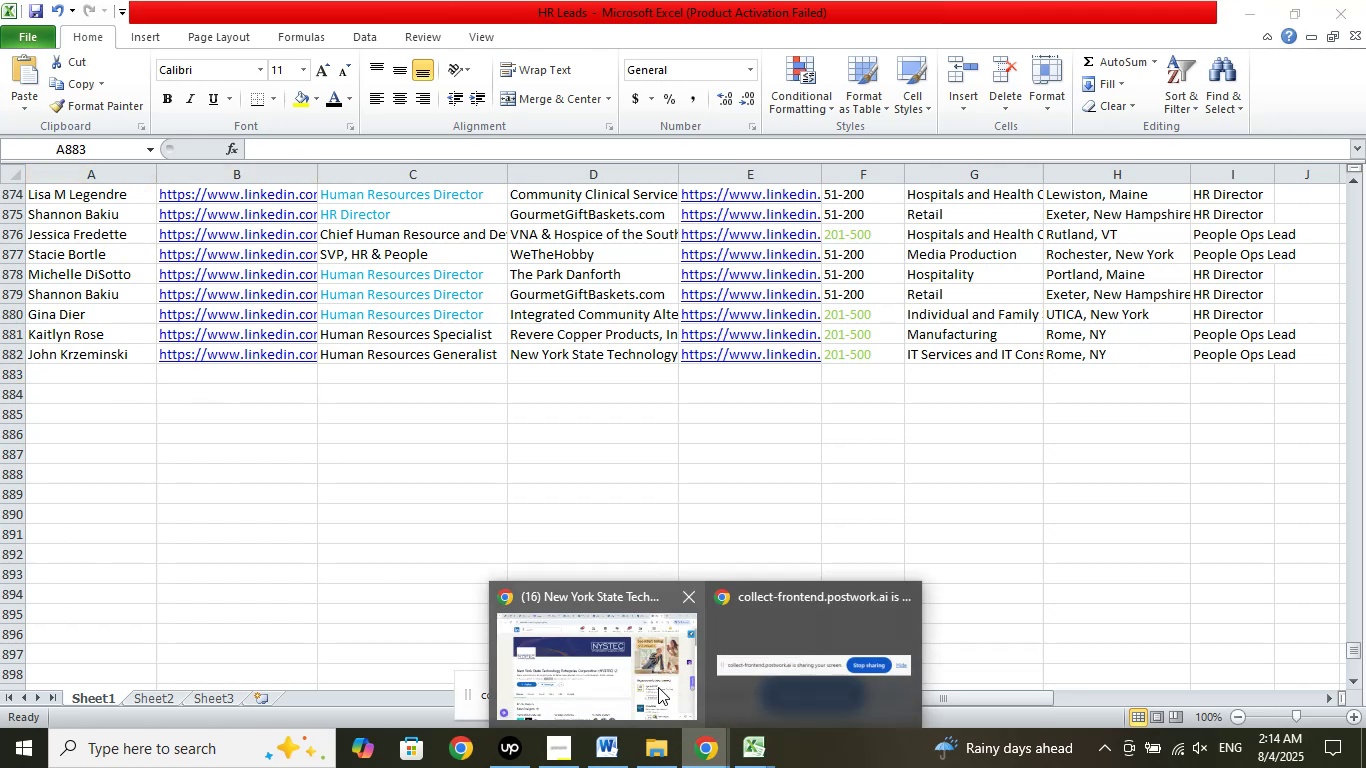 
left_click([658, 681])
 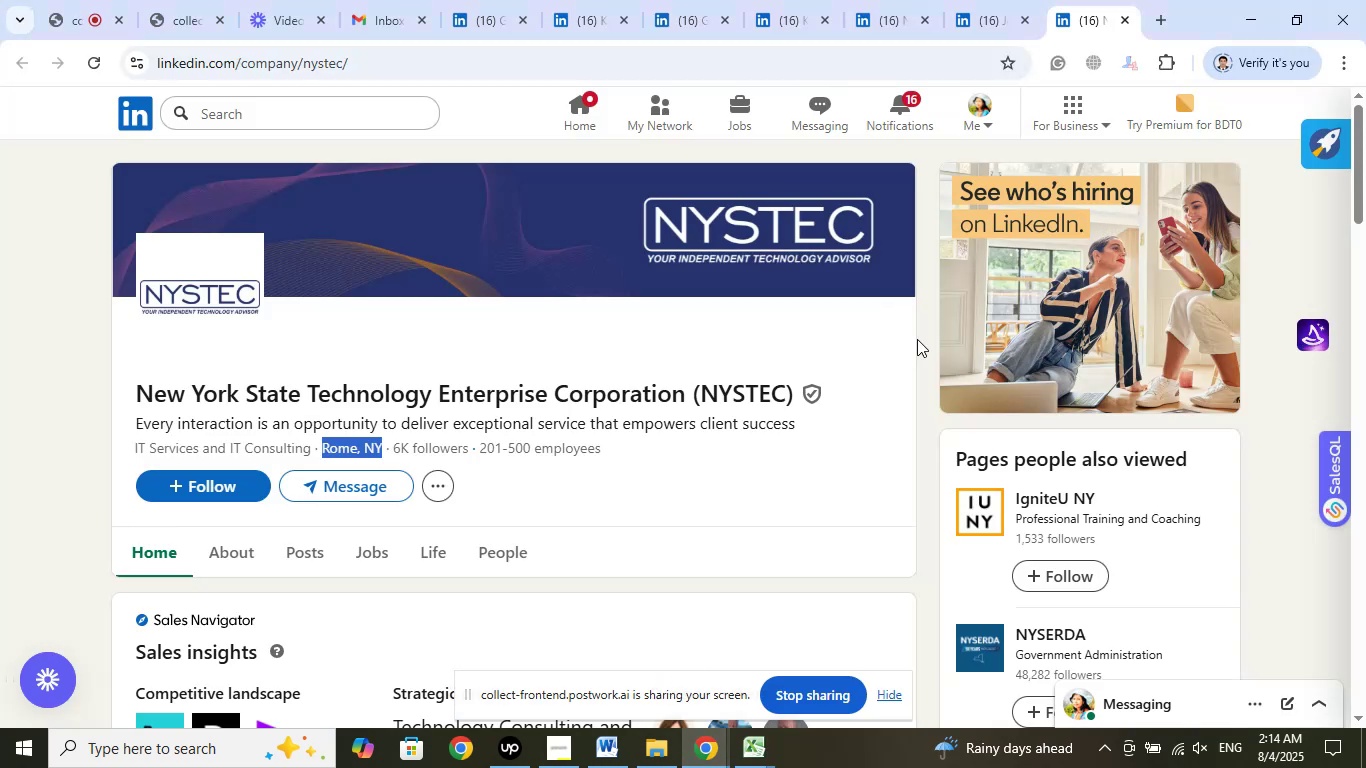 
scroll: coordinate [871, 477], scroll_direction: up, amount: 6.0
 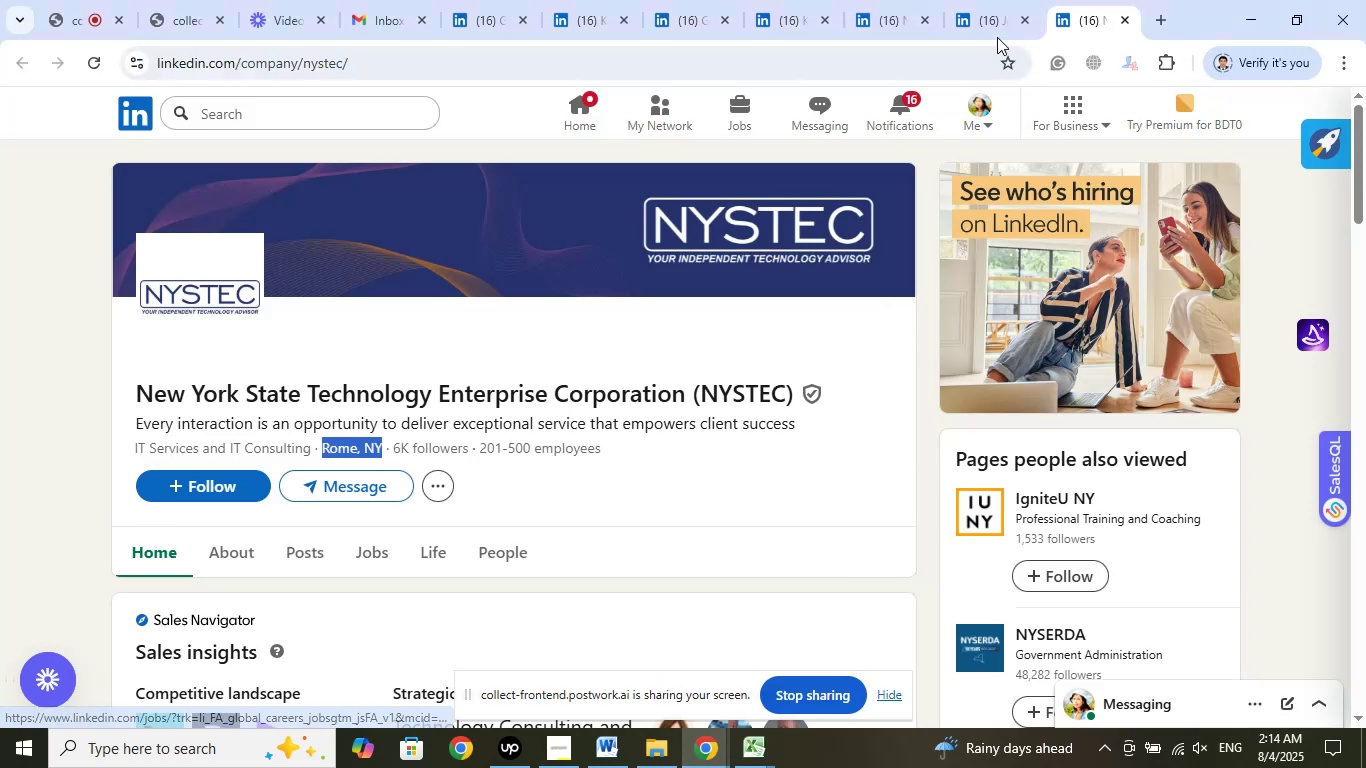 
left_click([977, 4])
 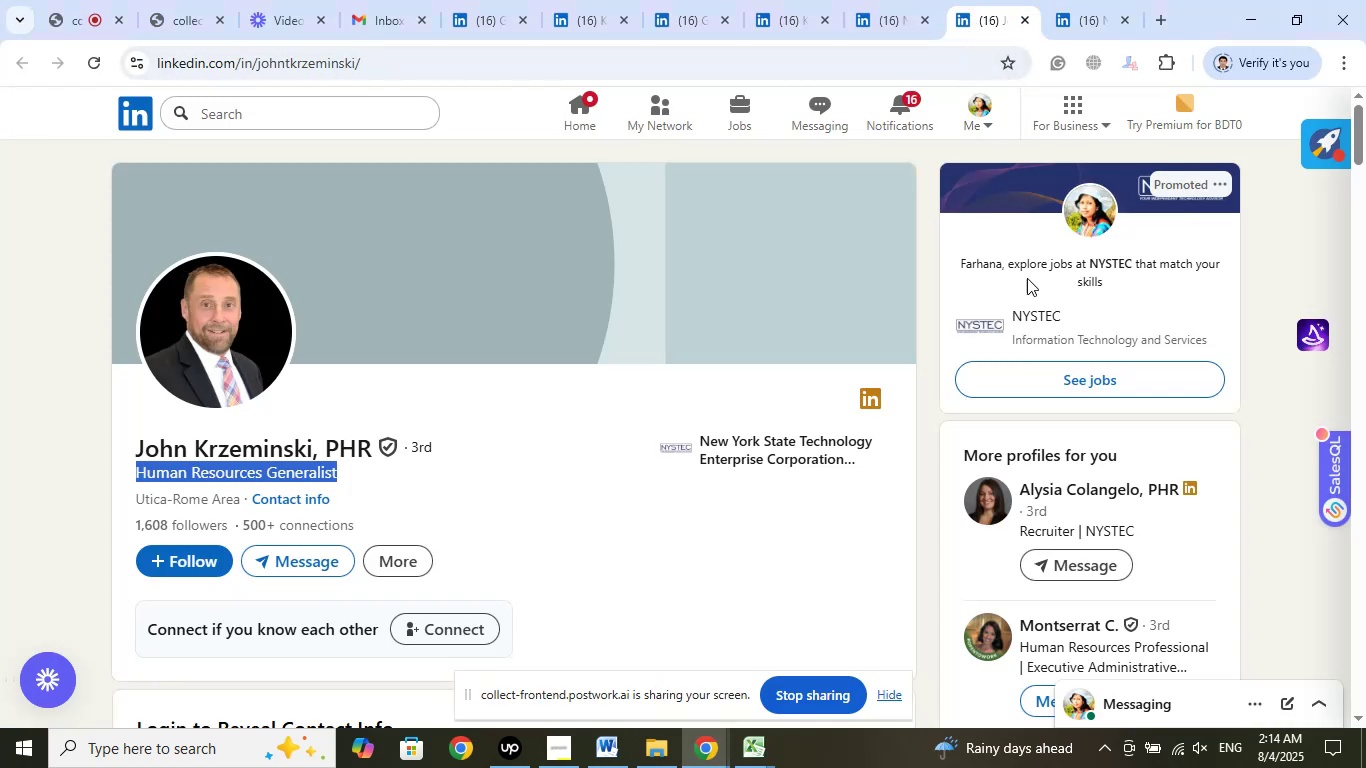 
wait(5.37)
 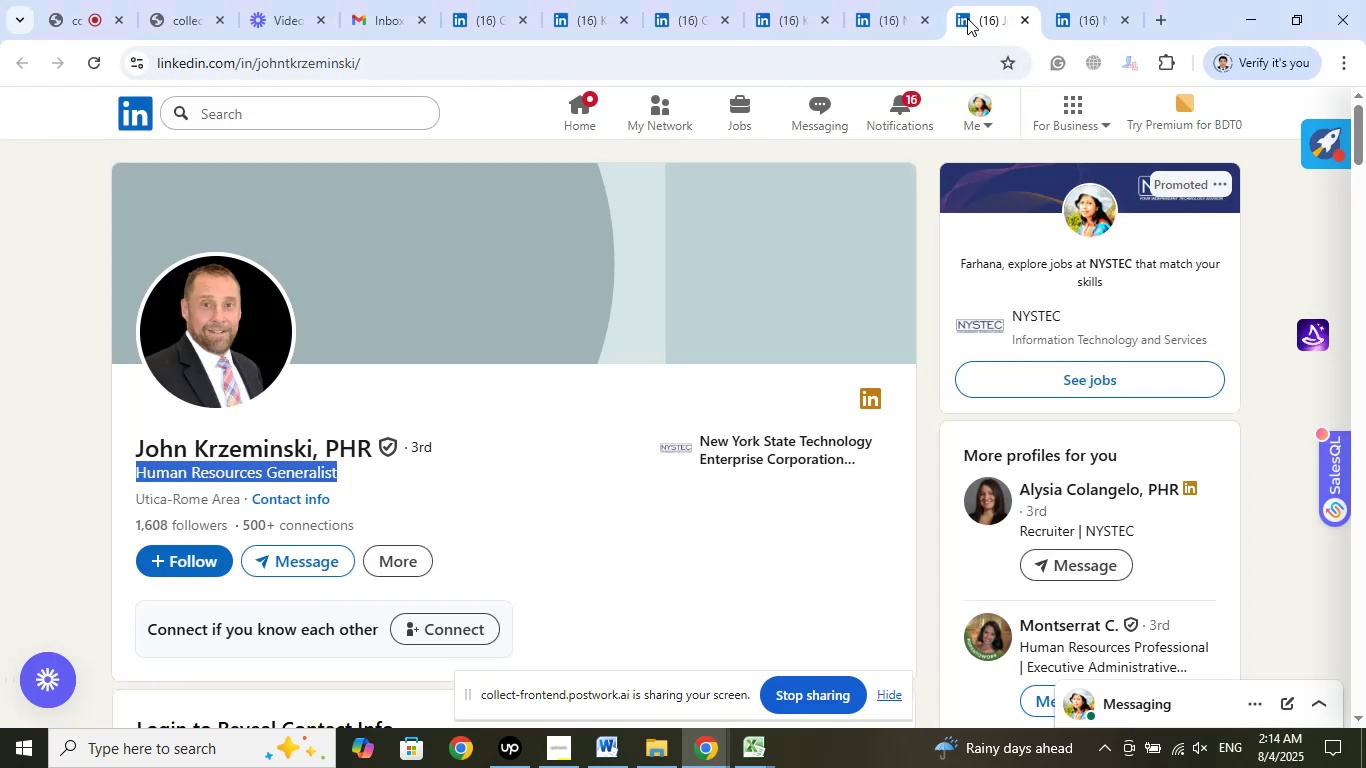 
left_click([1024, 24])
 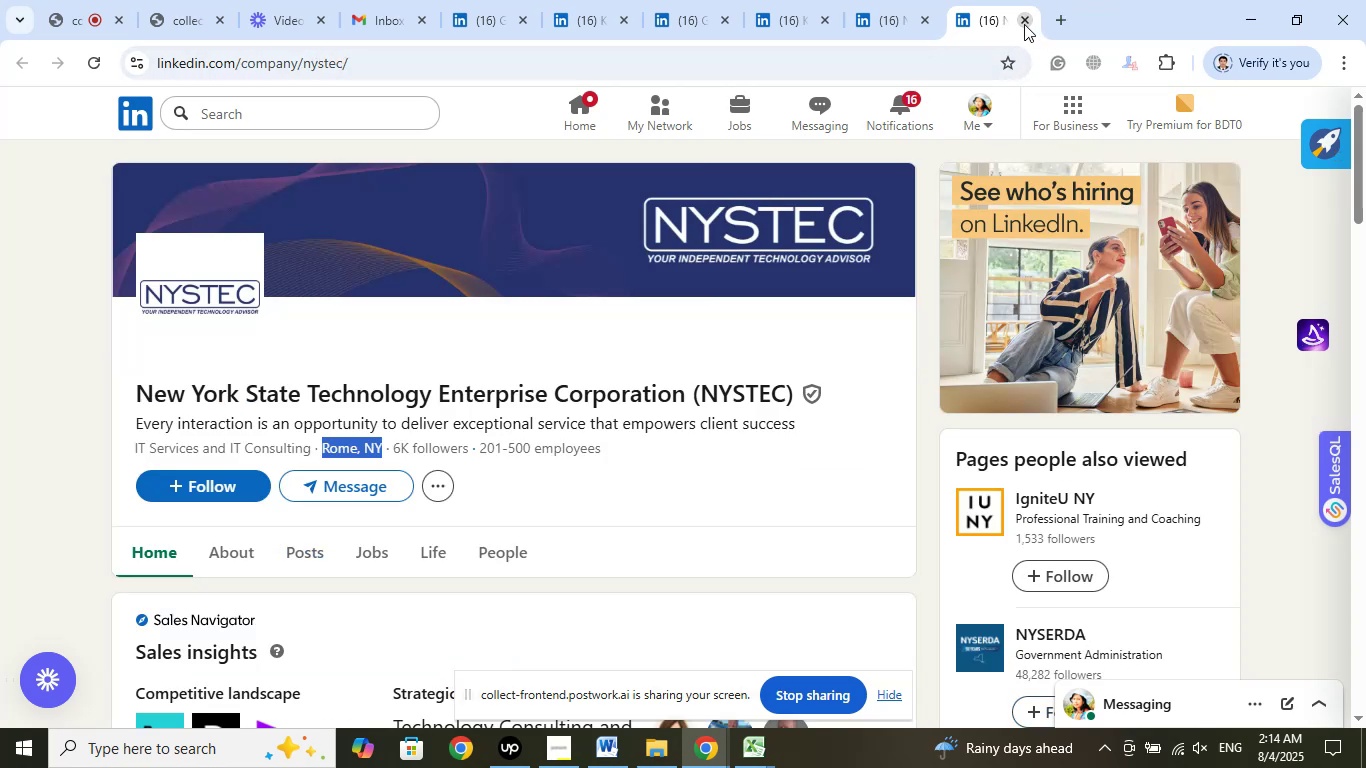 
left_click([1024, 24])
 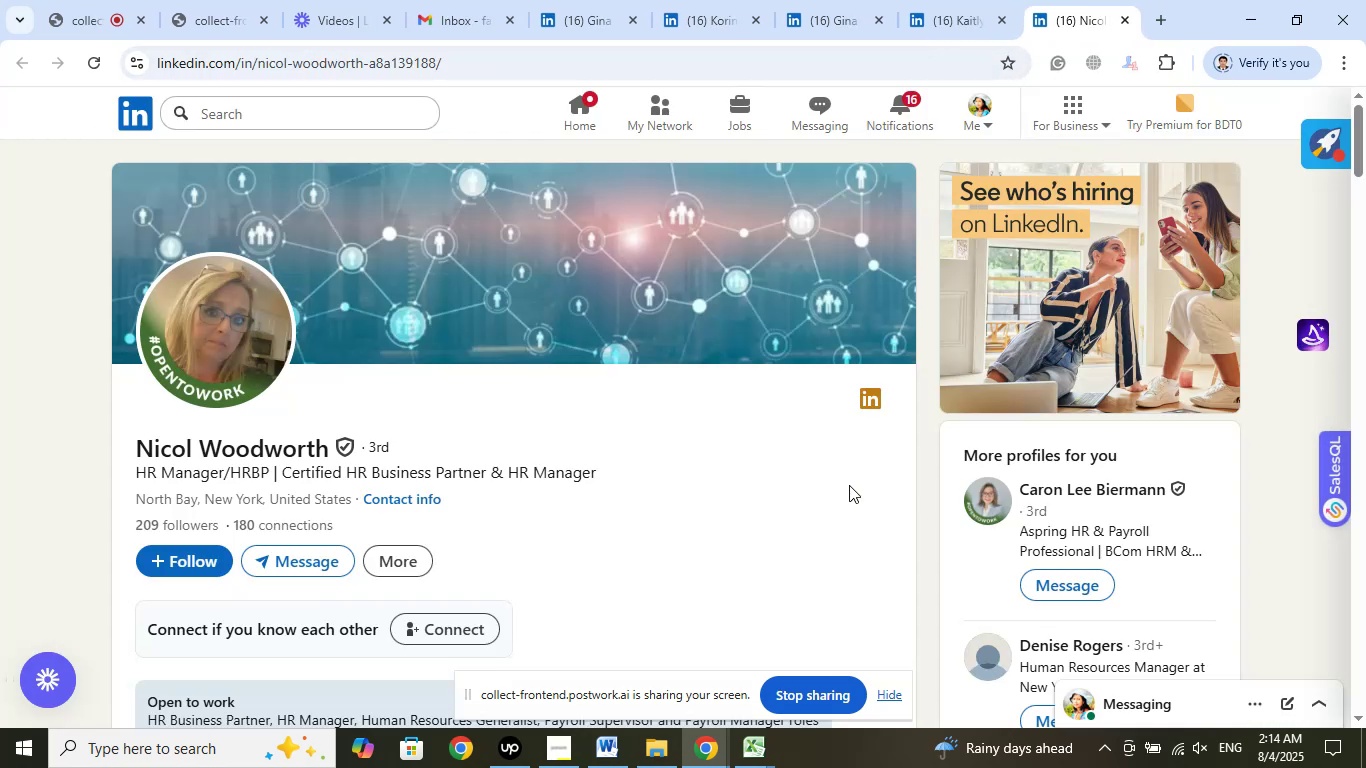 
left_click([745, 748])
 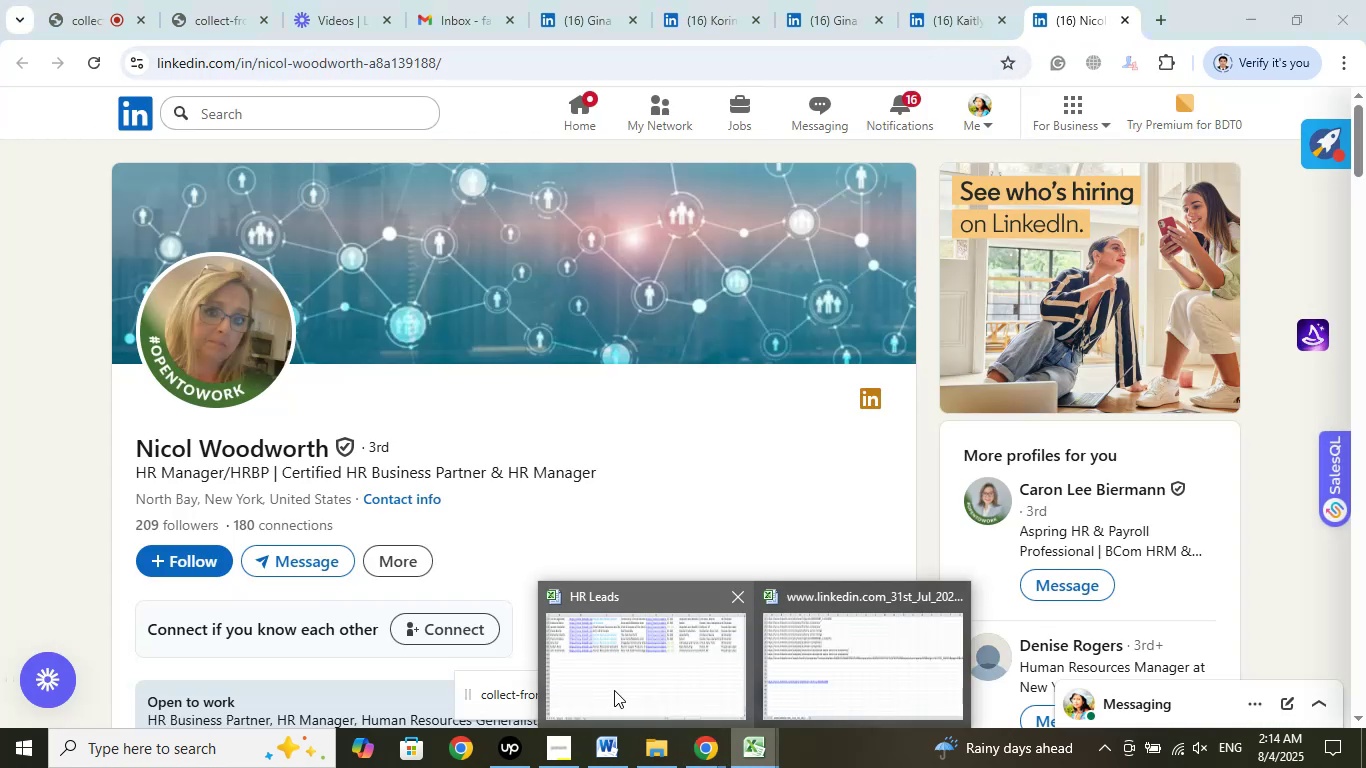 
left_click([614, 690])
 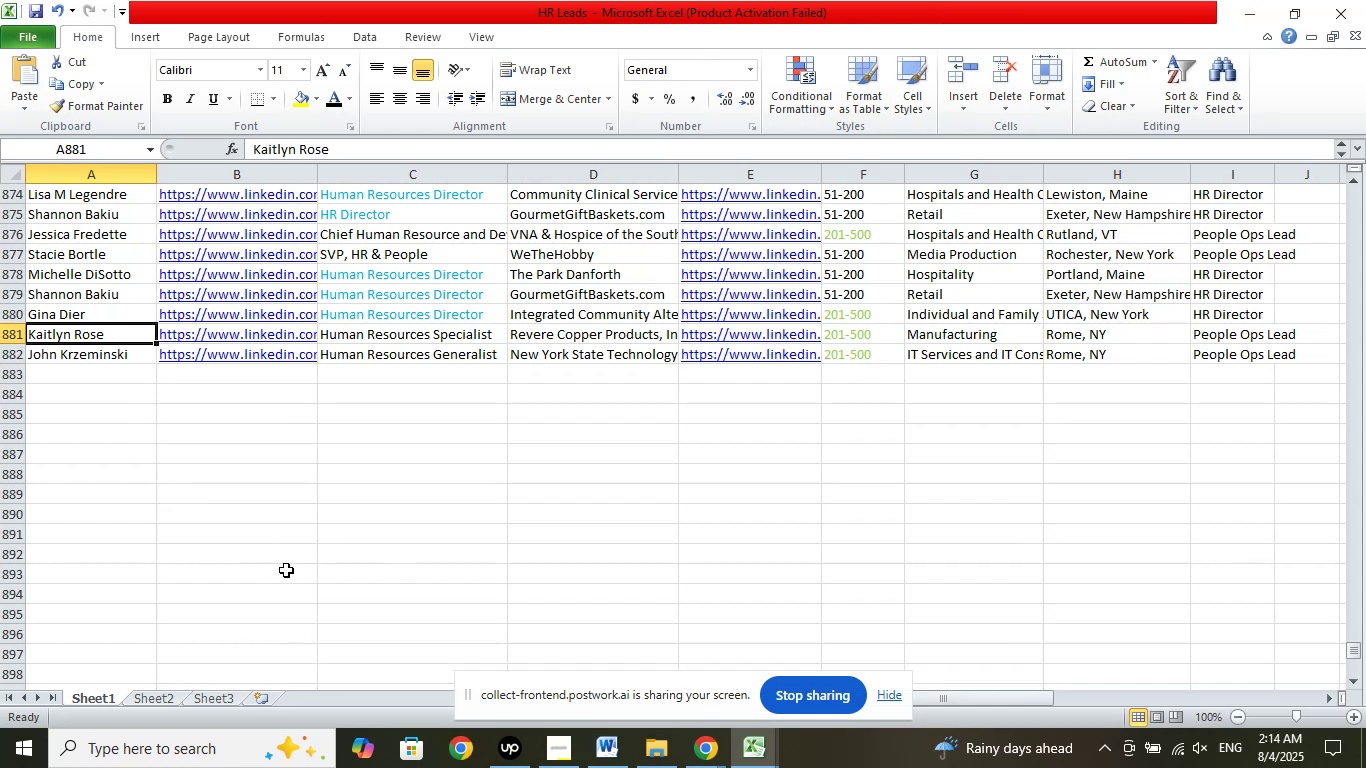 
wait(11.68)
 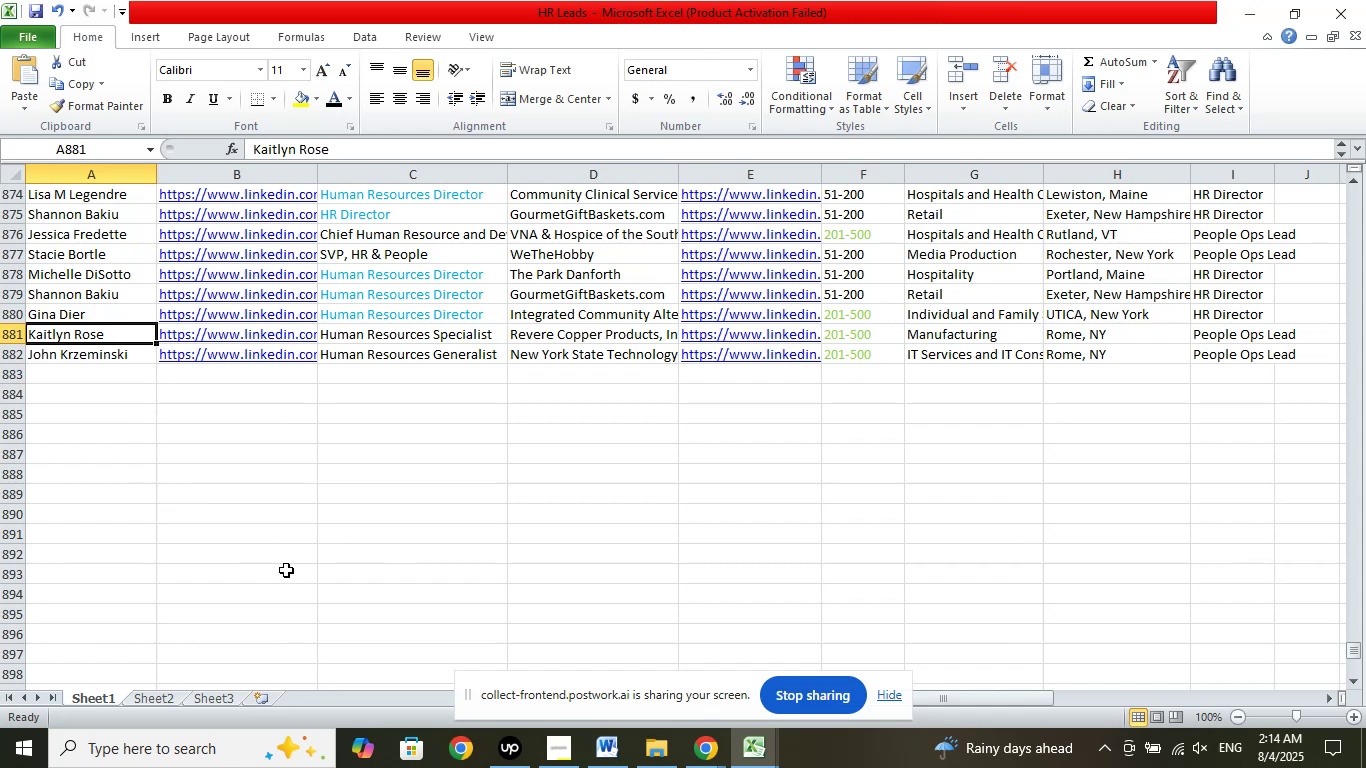 
left_click([104, 358])
 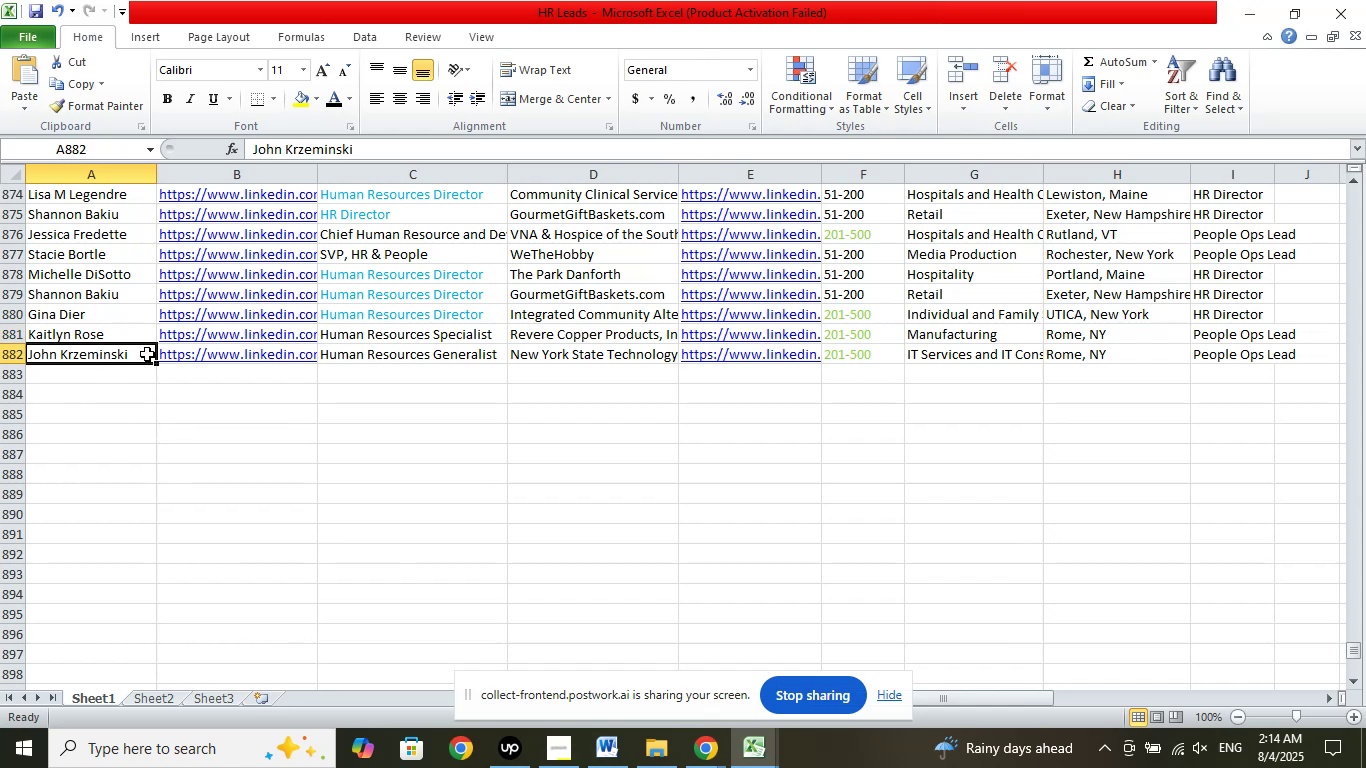 
key(ArrowRight)
 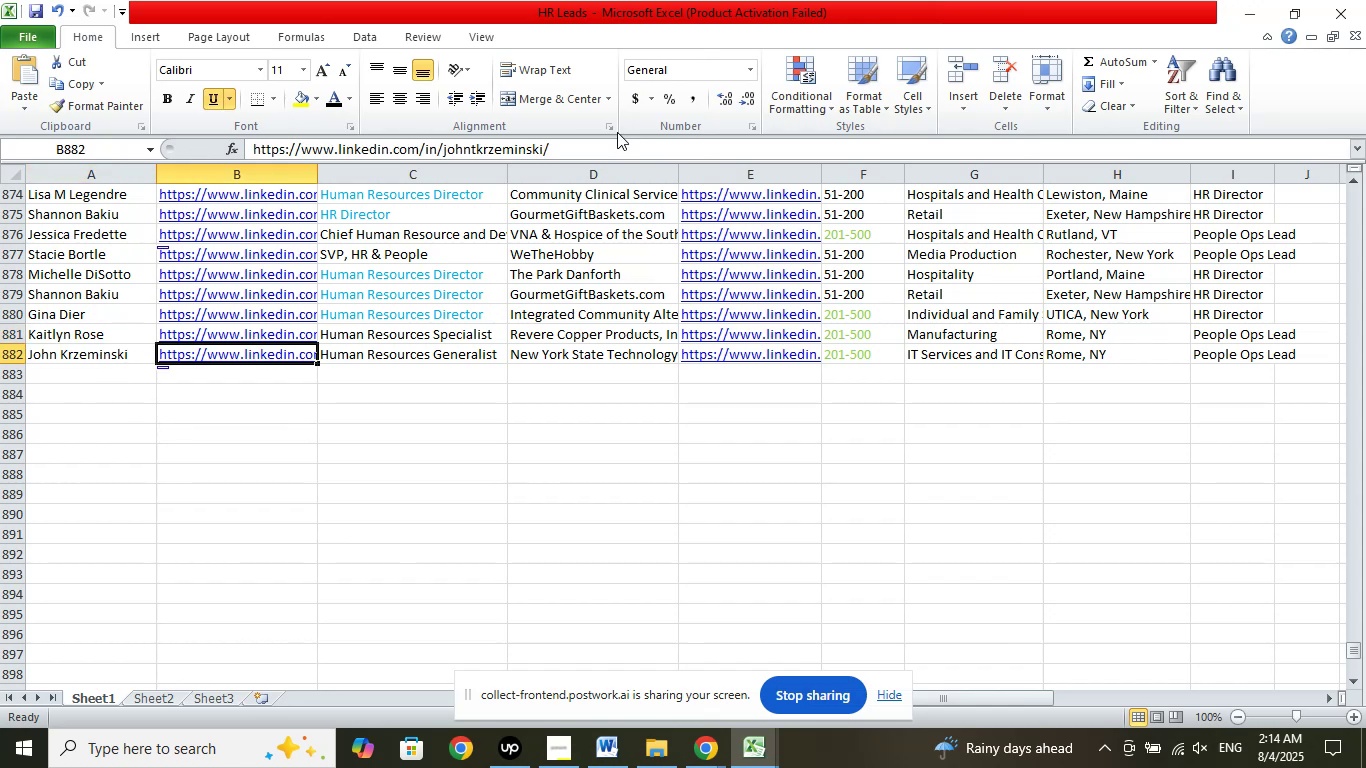 
left_click_drag(start_coordinate=[576, 148], to_coordinate=[186, 153])
 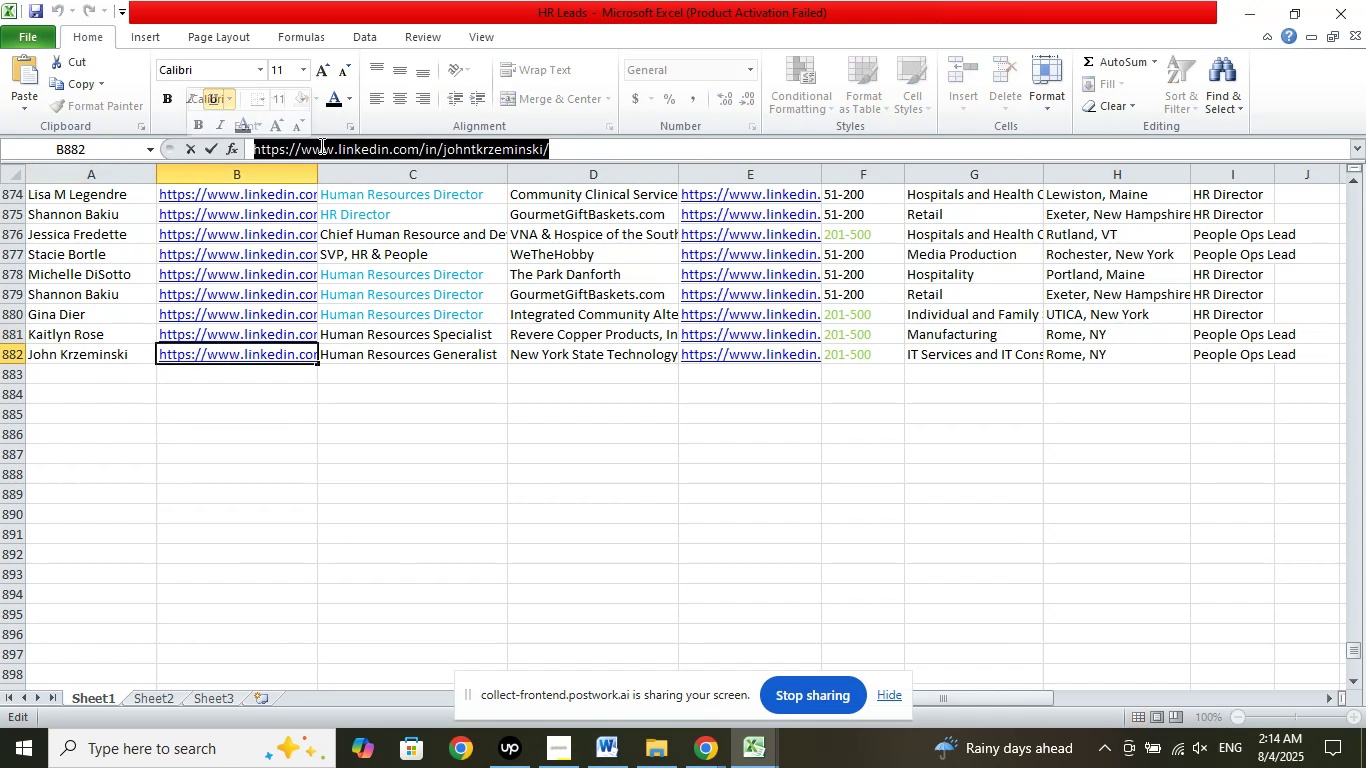 
right_click([320, 145])
 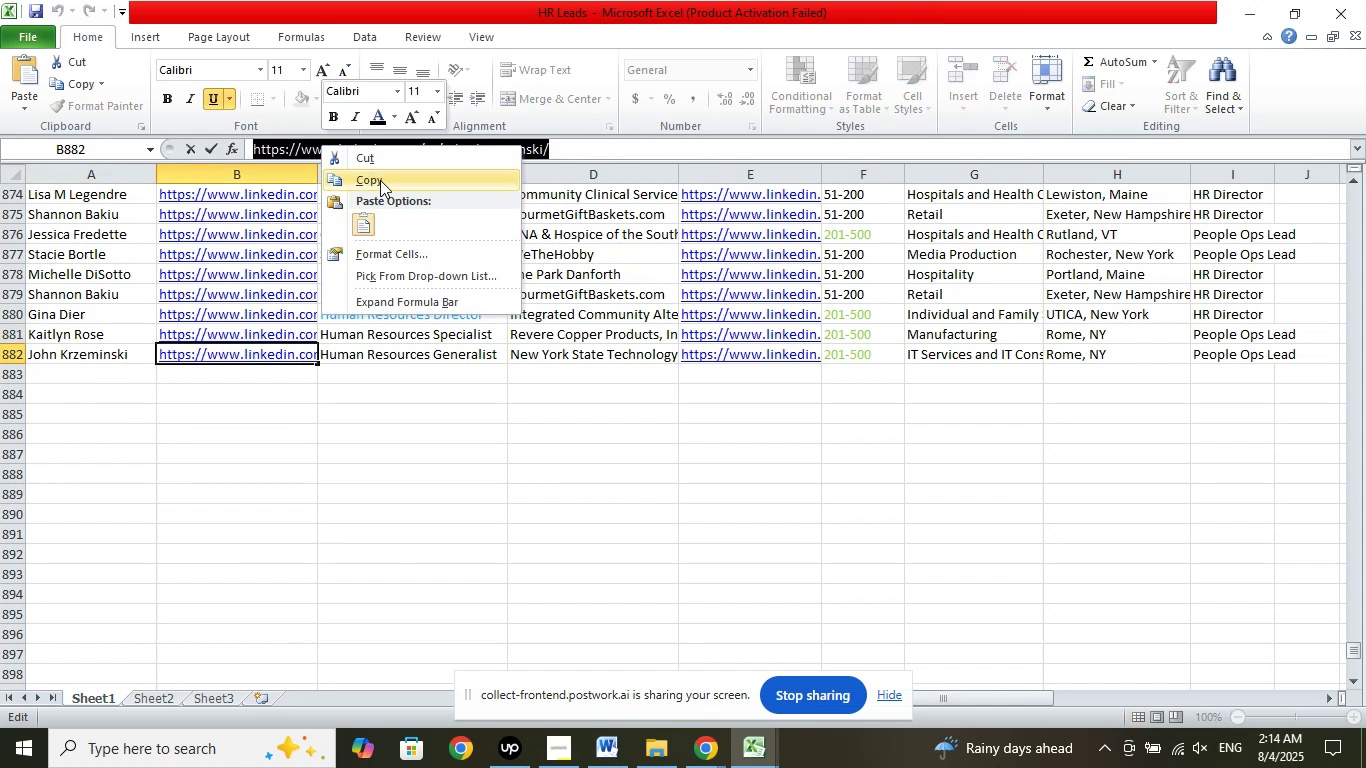 
left_click([380, 180])
 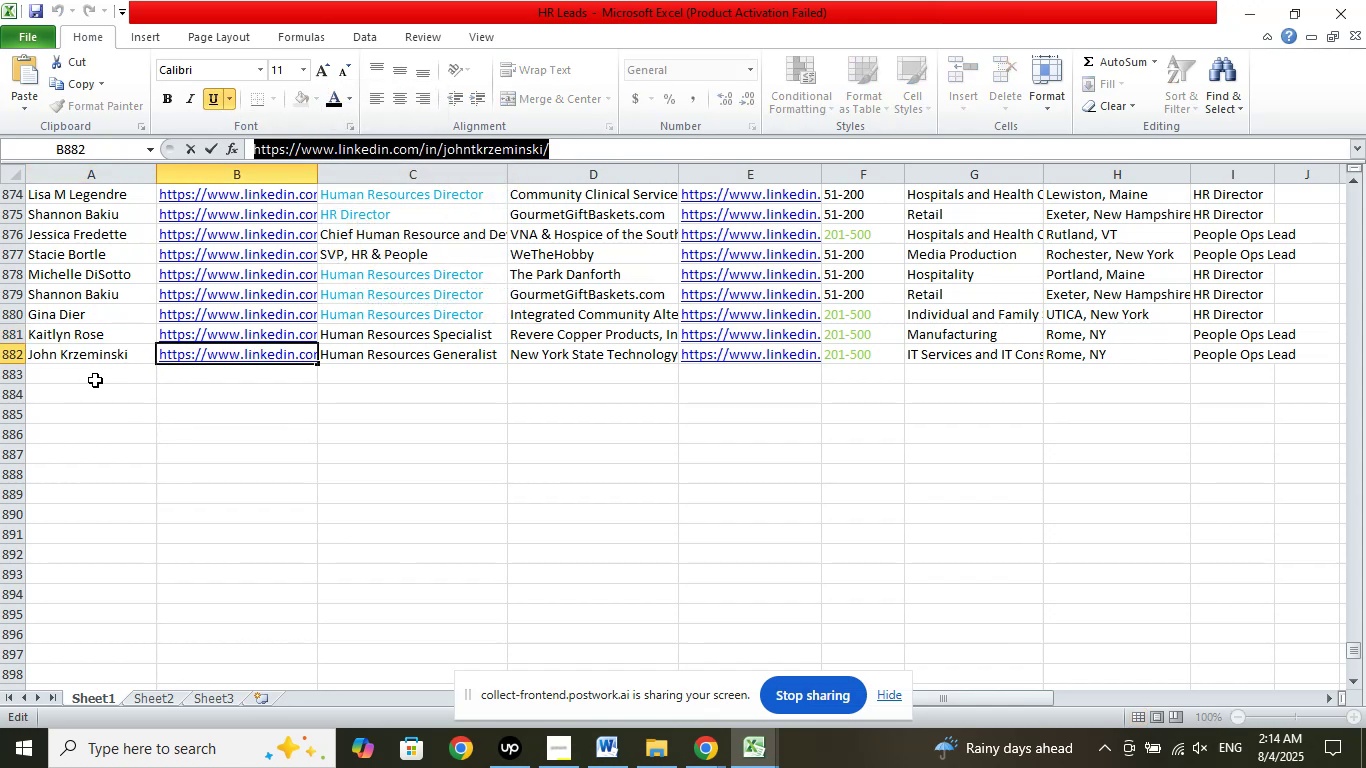 
left_click([96, 379])
 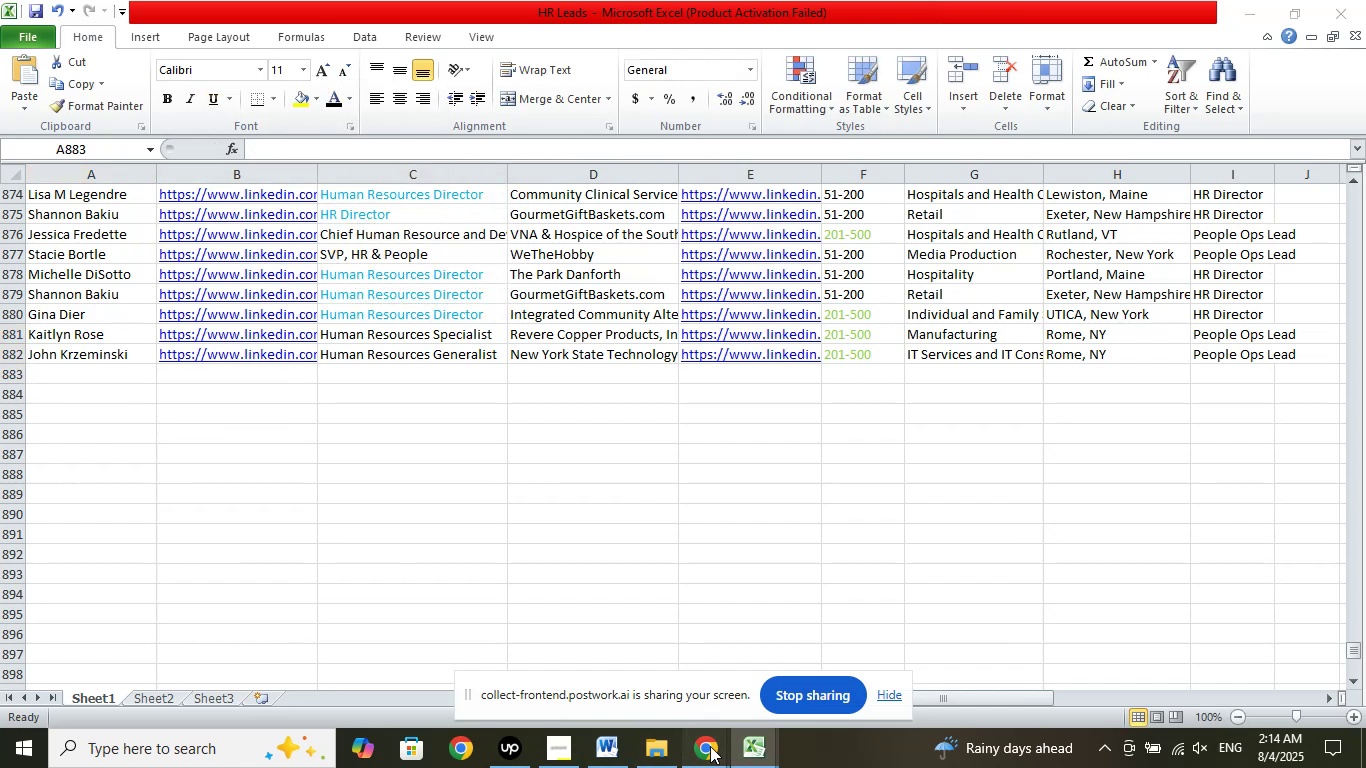 
double_click([605, 679])
 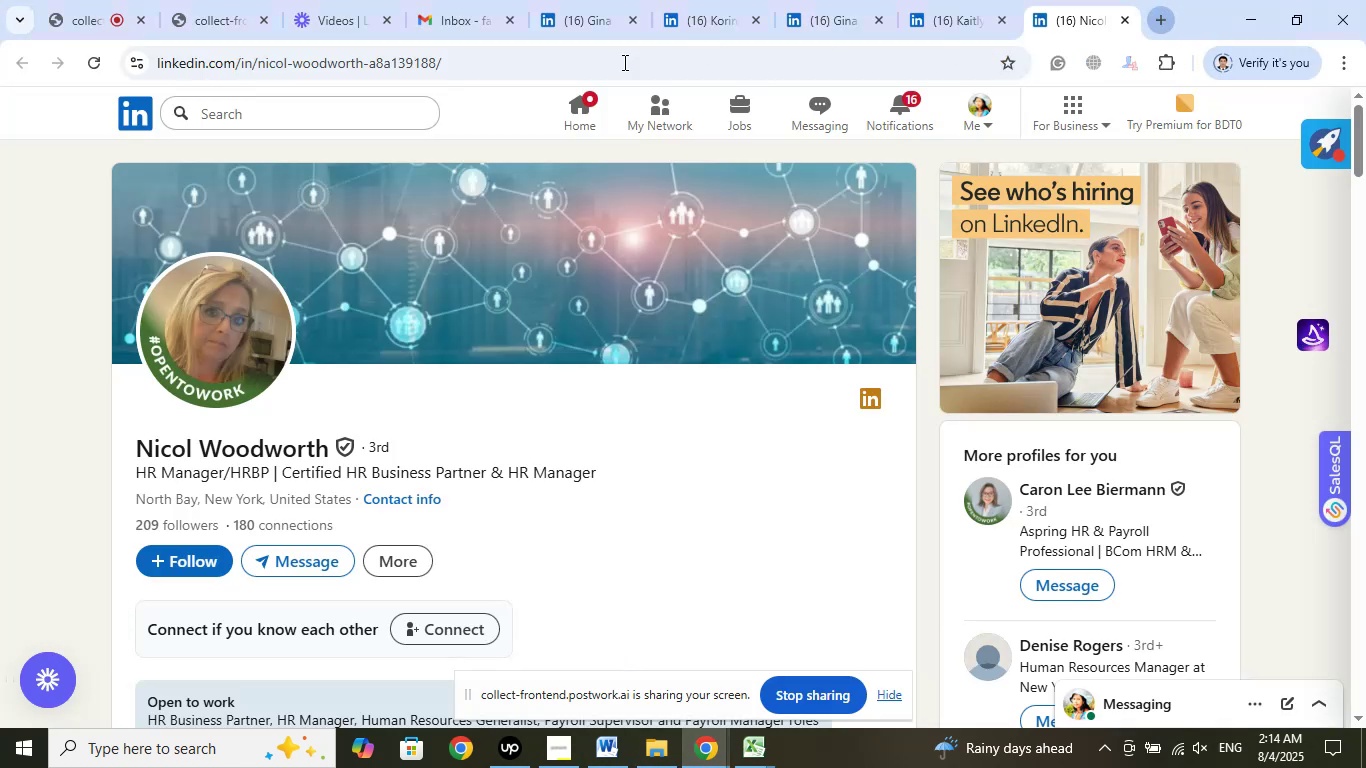 
right_click([528, 57])
 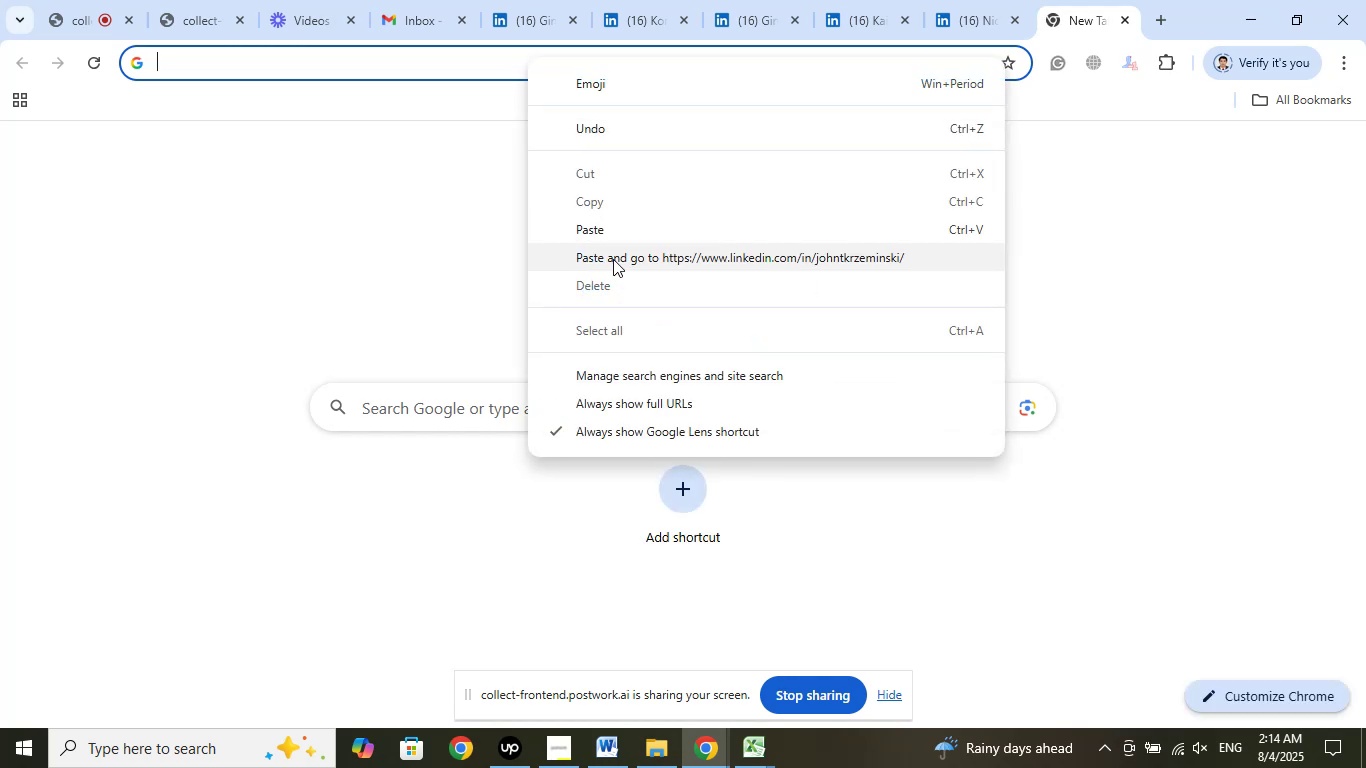 
left_click([613, 259])
 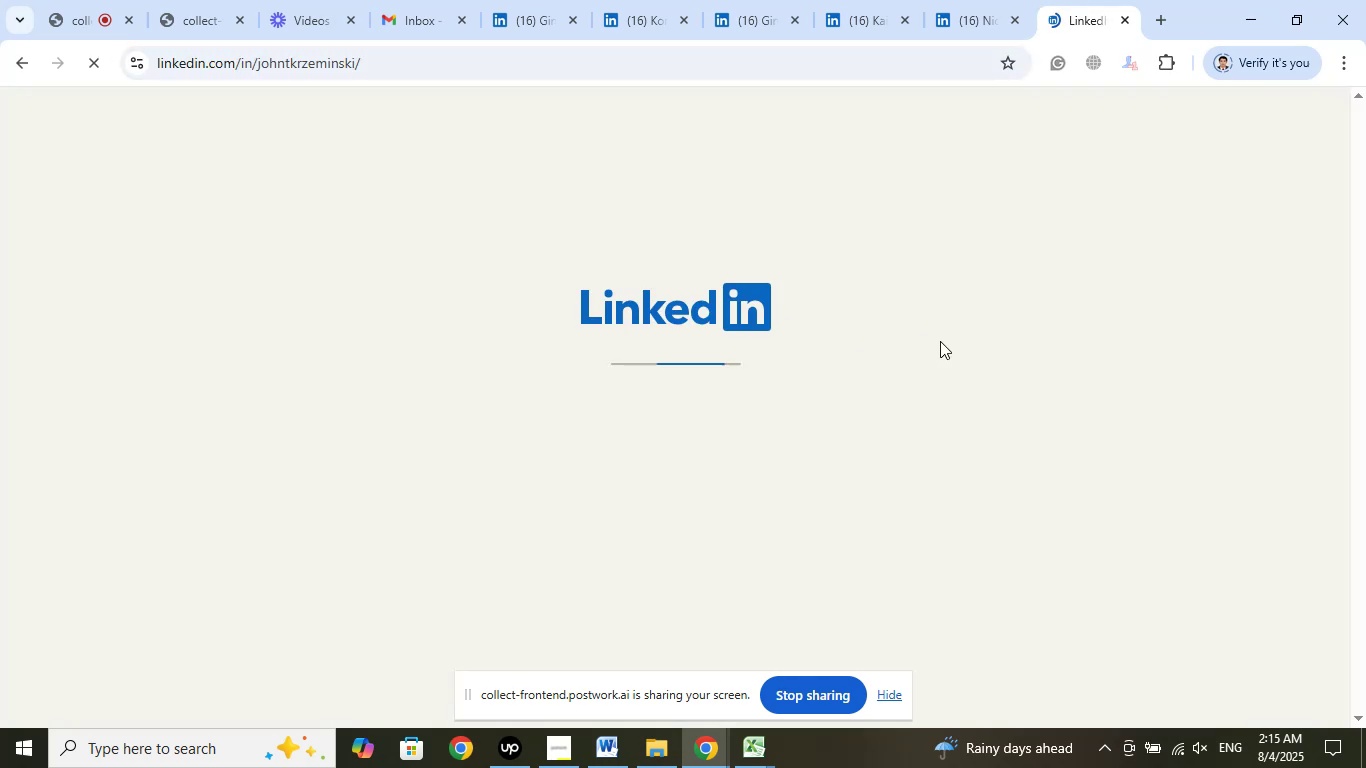 
wait(8.75)
 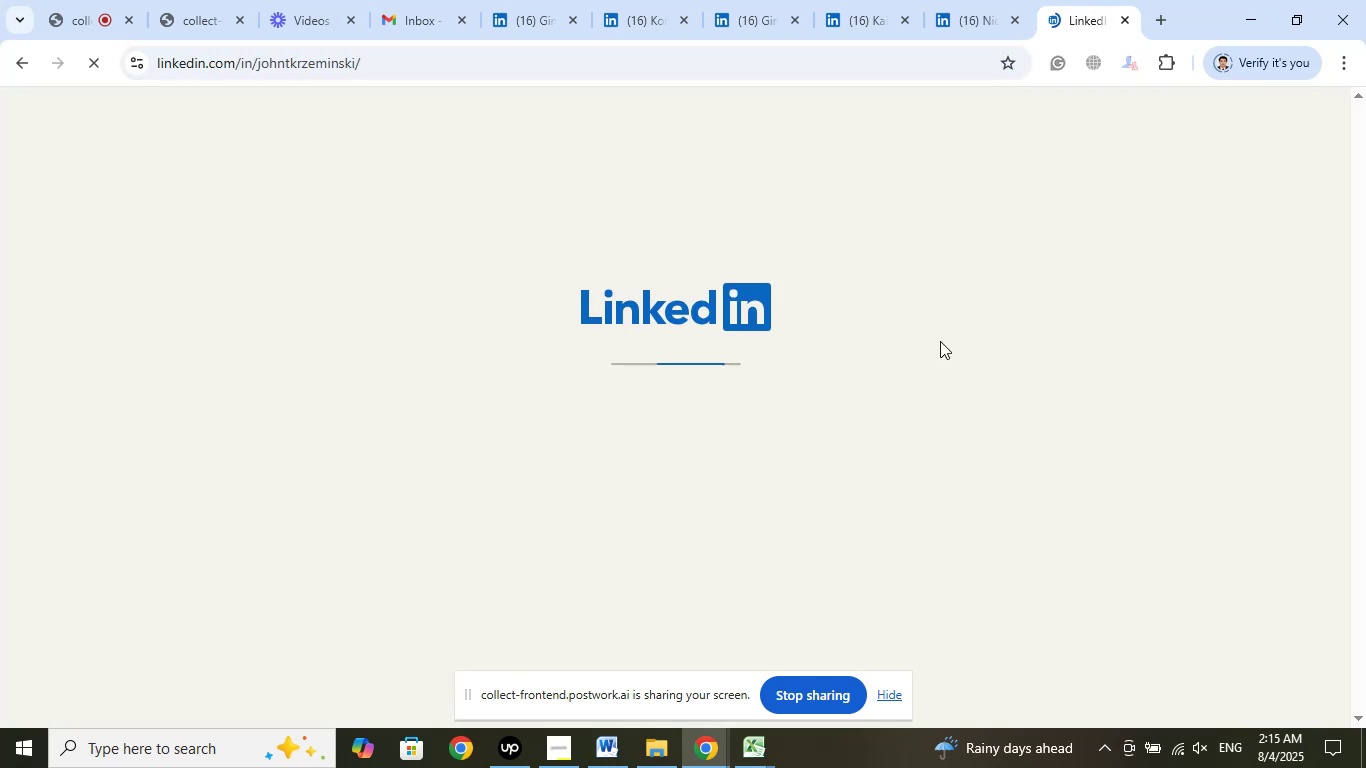 
mouse_move([1102, 548])
 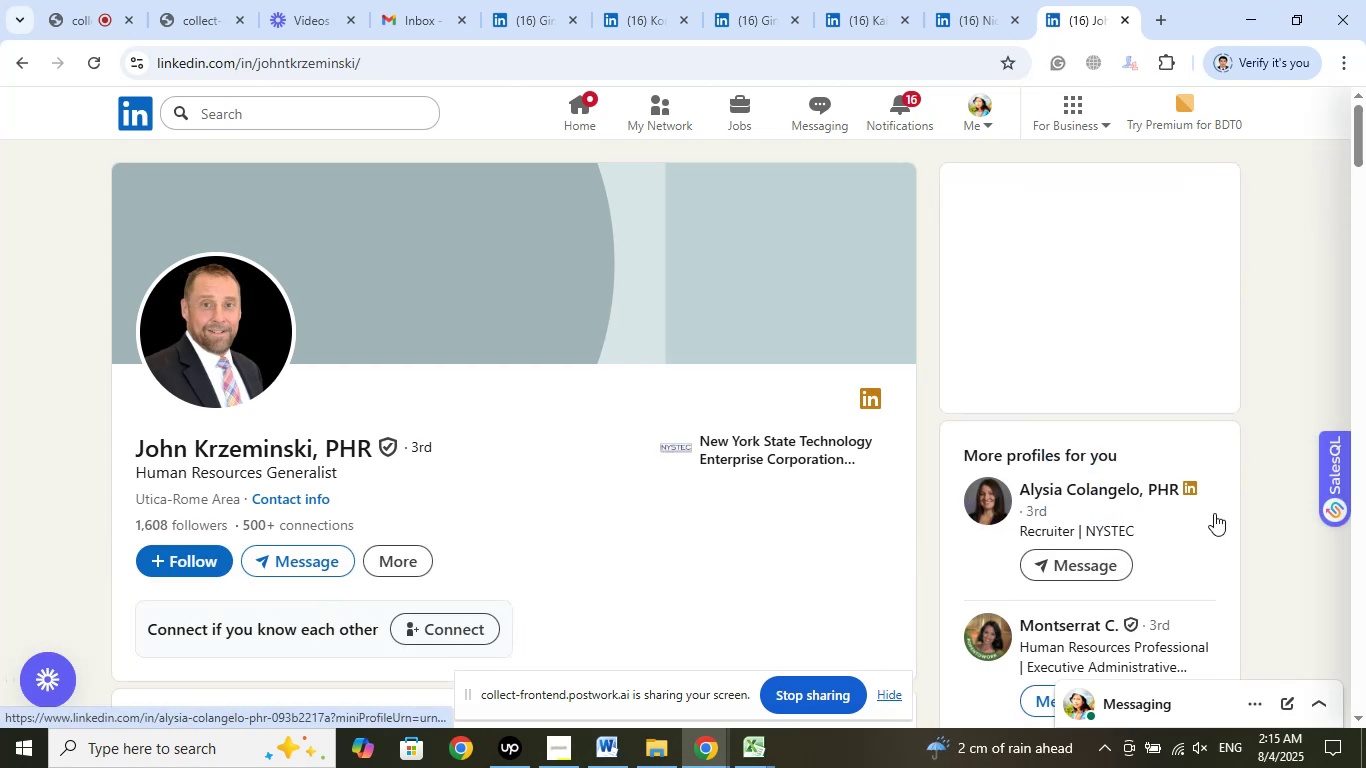 
scroll: coordinate [1163, 506], scroll_direction: down, amount: 3.0
 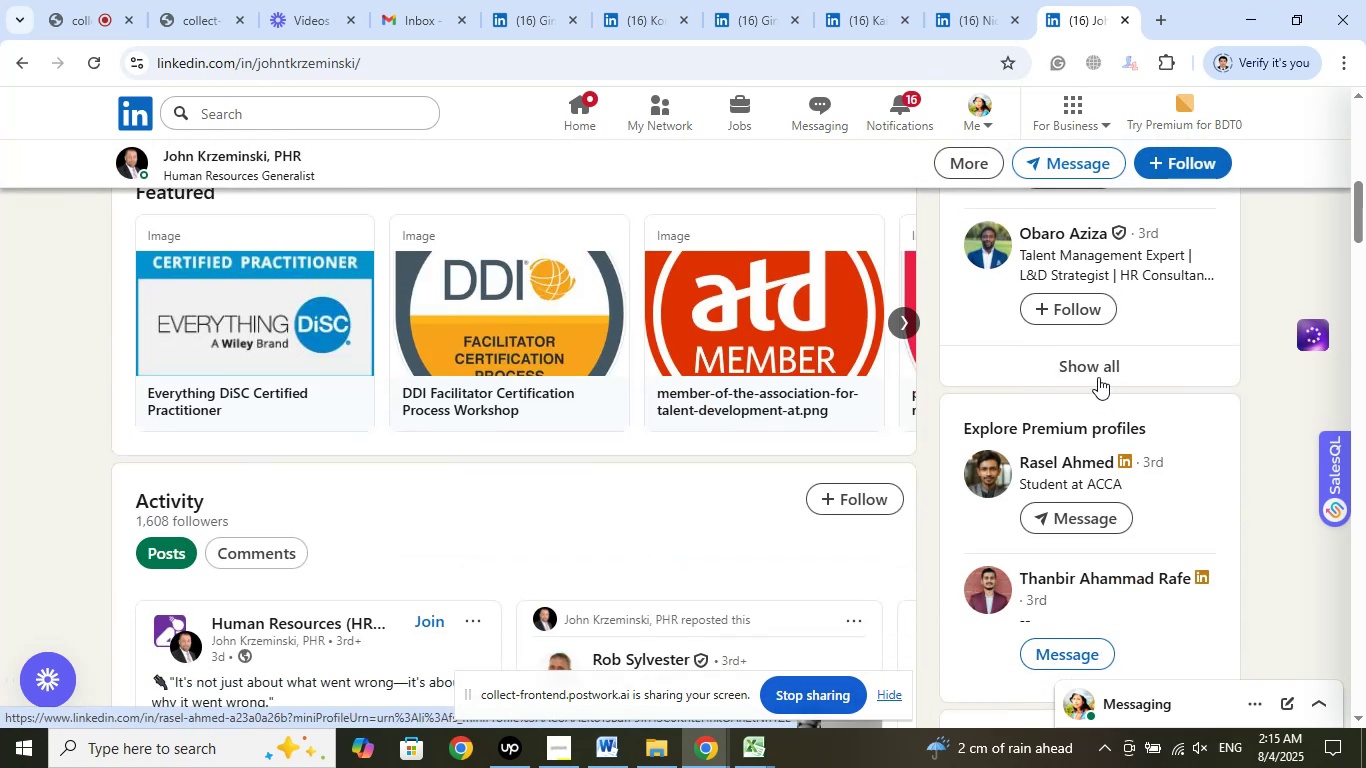 
left_click([1097, 368])
 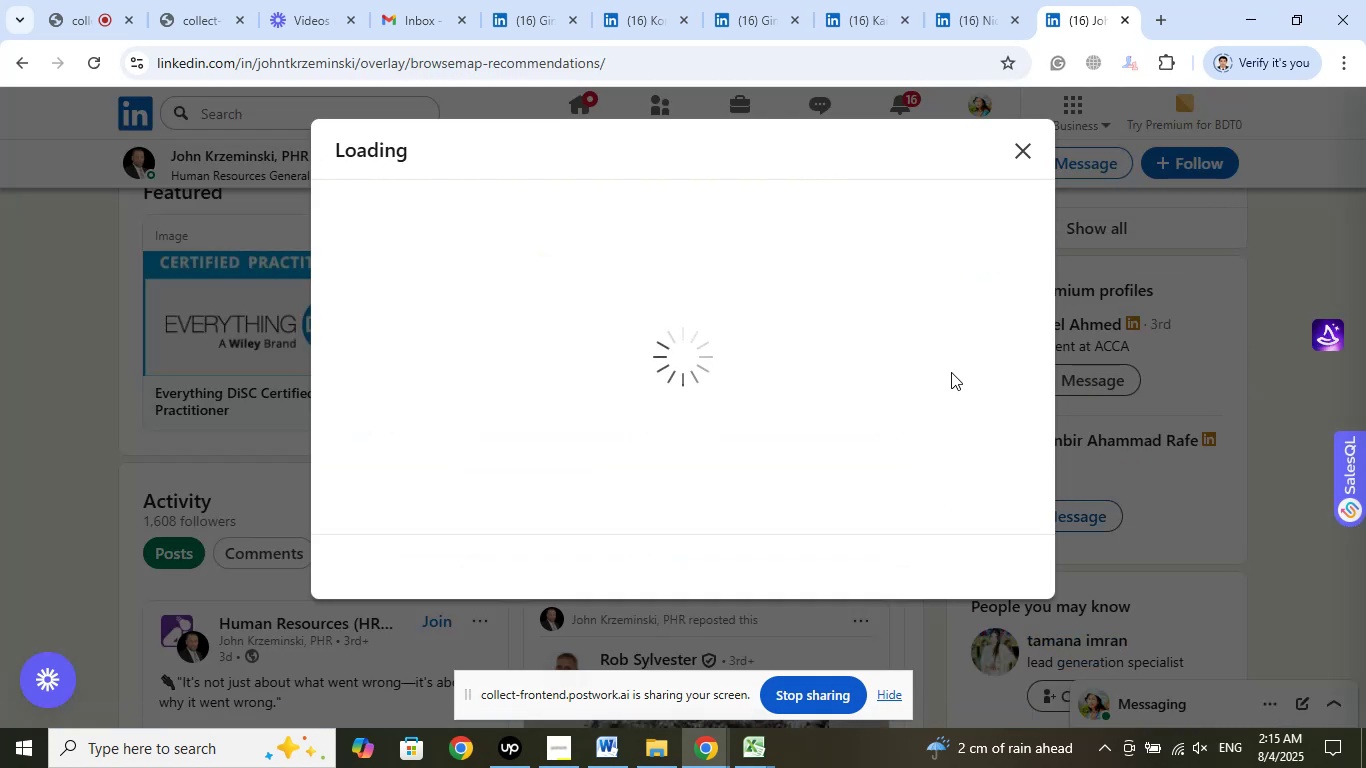 
wait(5.92)
 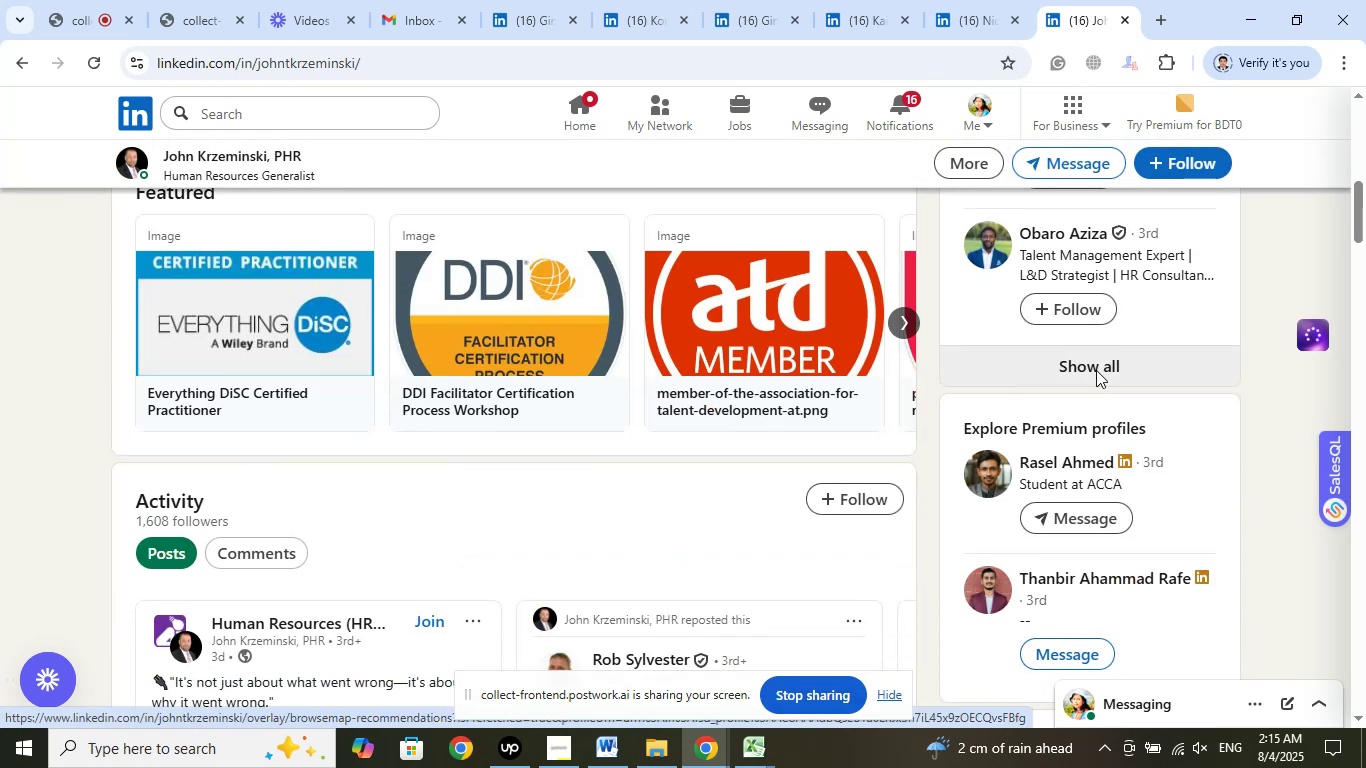 
scroll: coordinate [850, 429], scroll_direction: up, amount: 1.0
 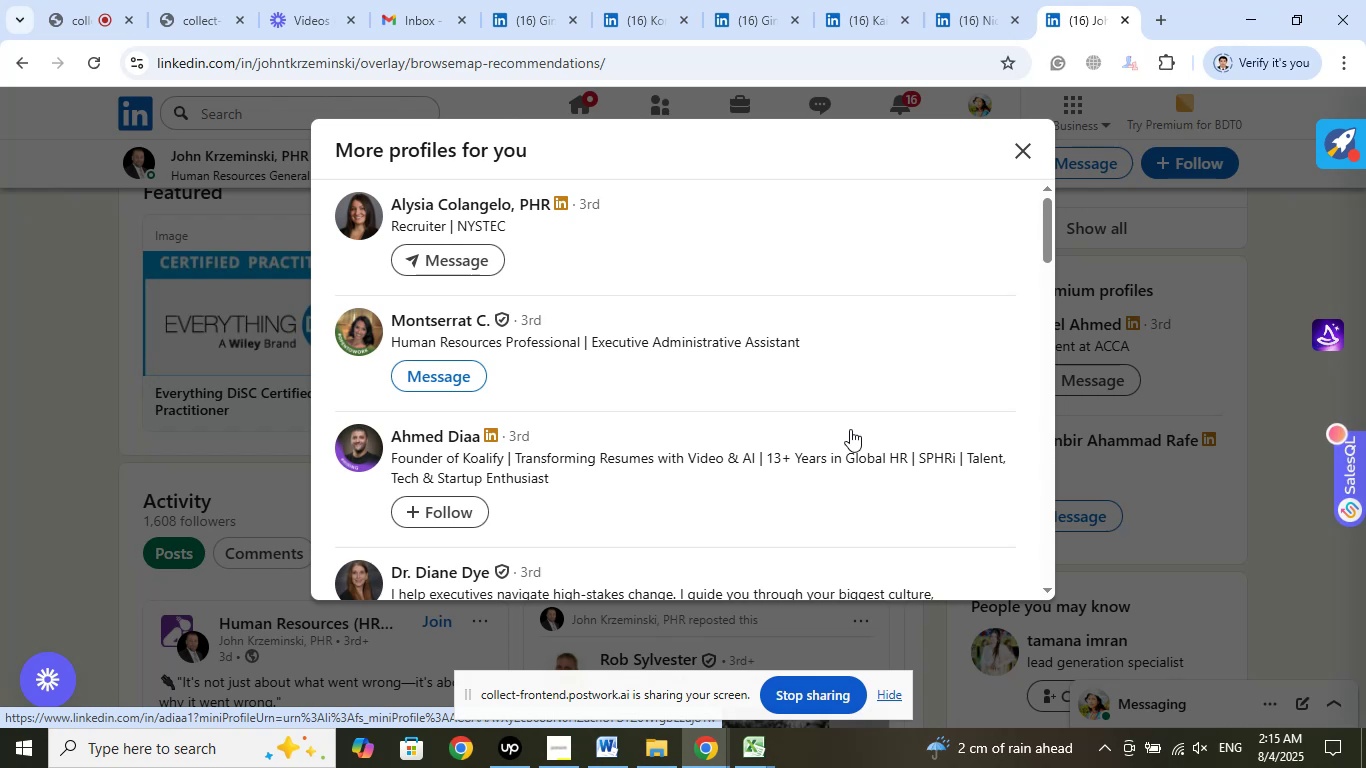 
wait(8.31)
 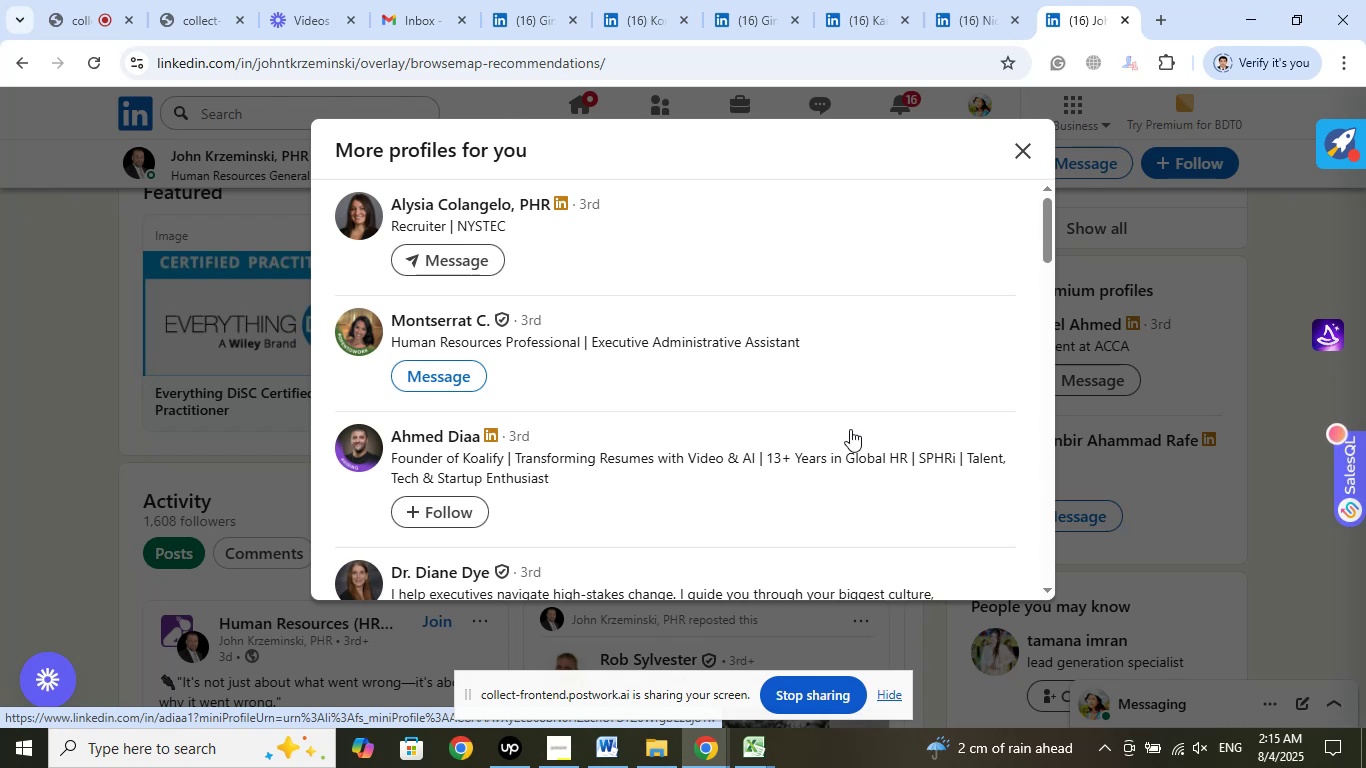 
right_click([425, 322])
 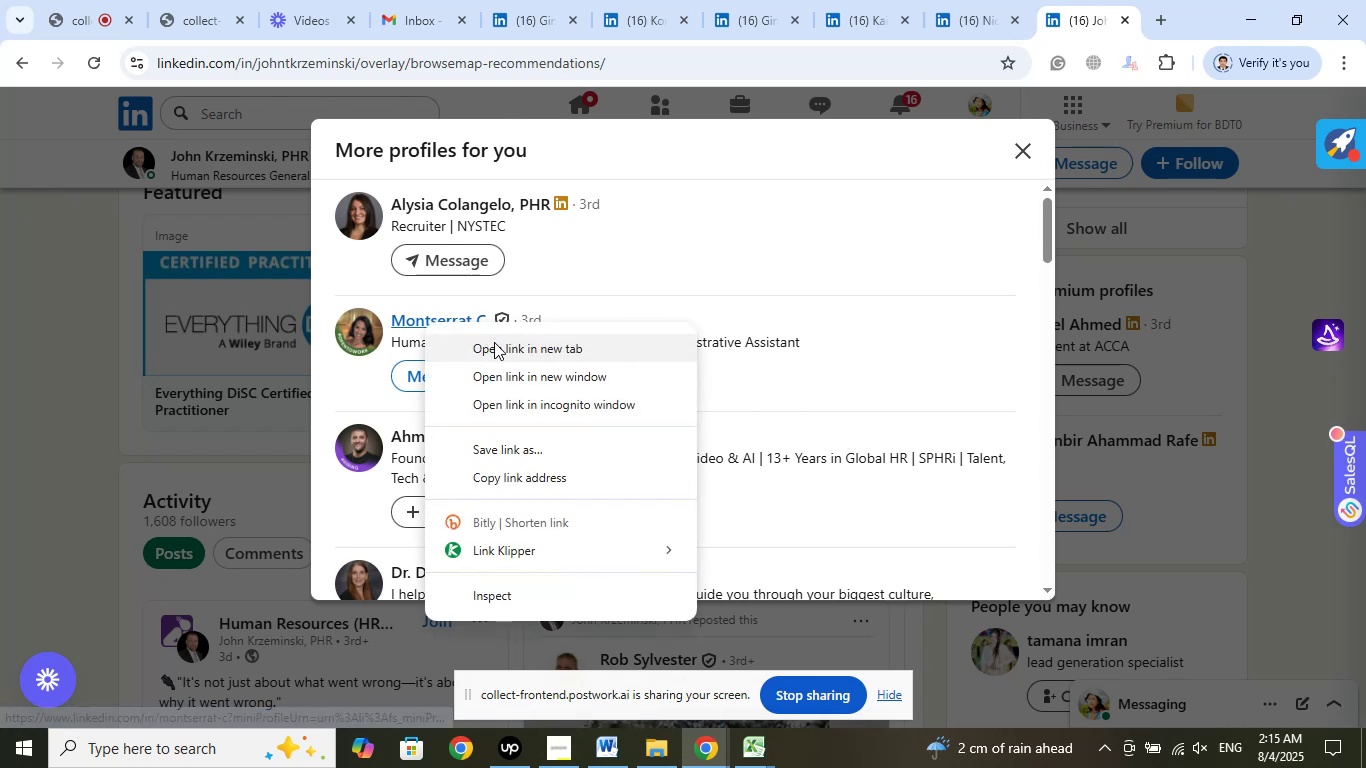 
left_click([496, 344])
 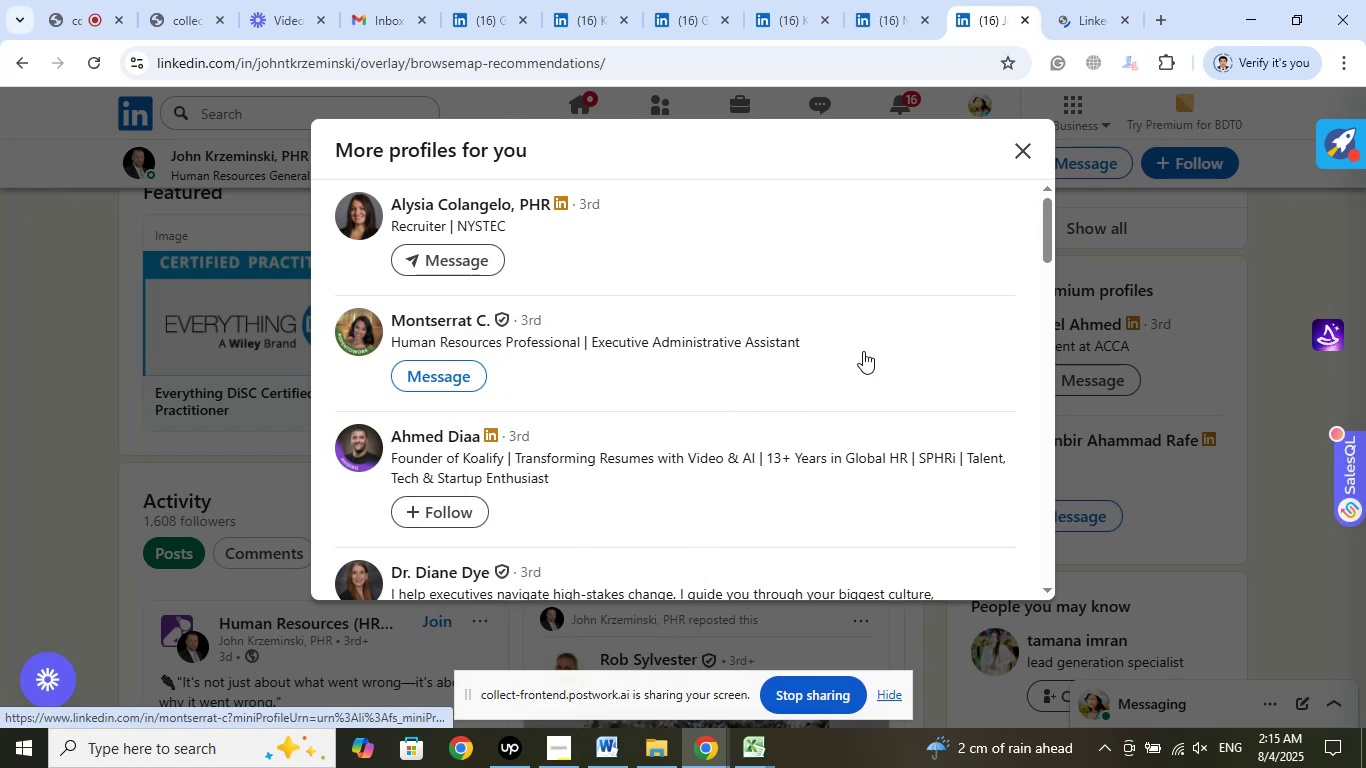 
wait(8.1)
 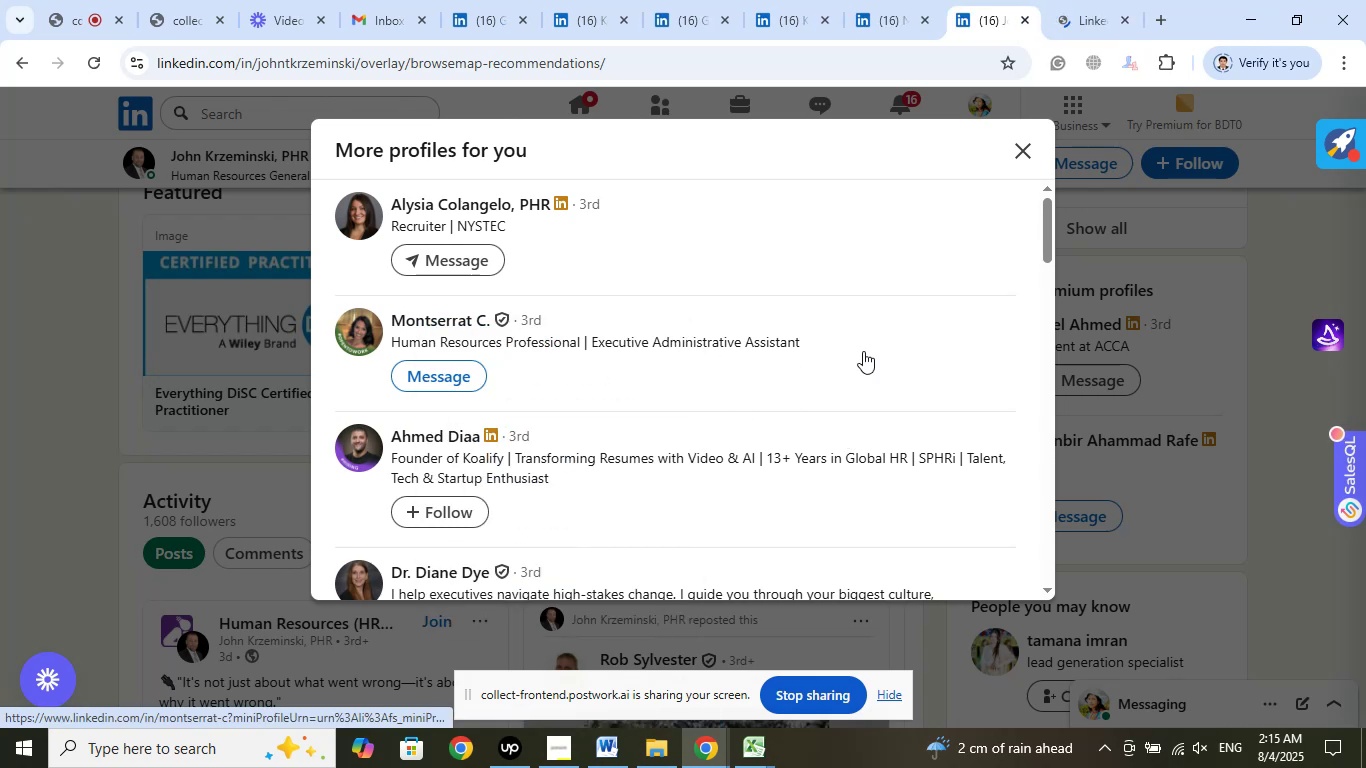 
left_click([1063, 27])
 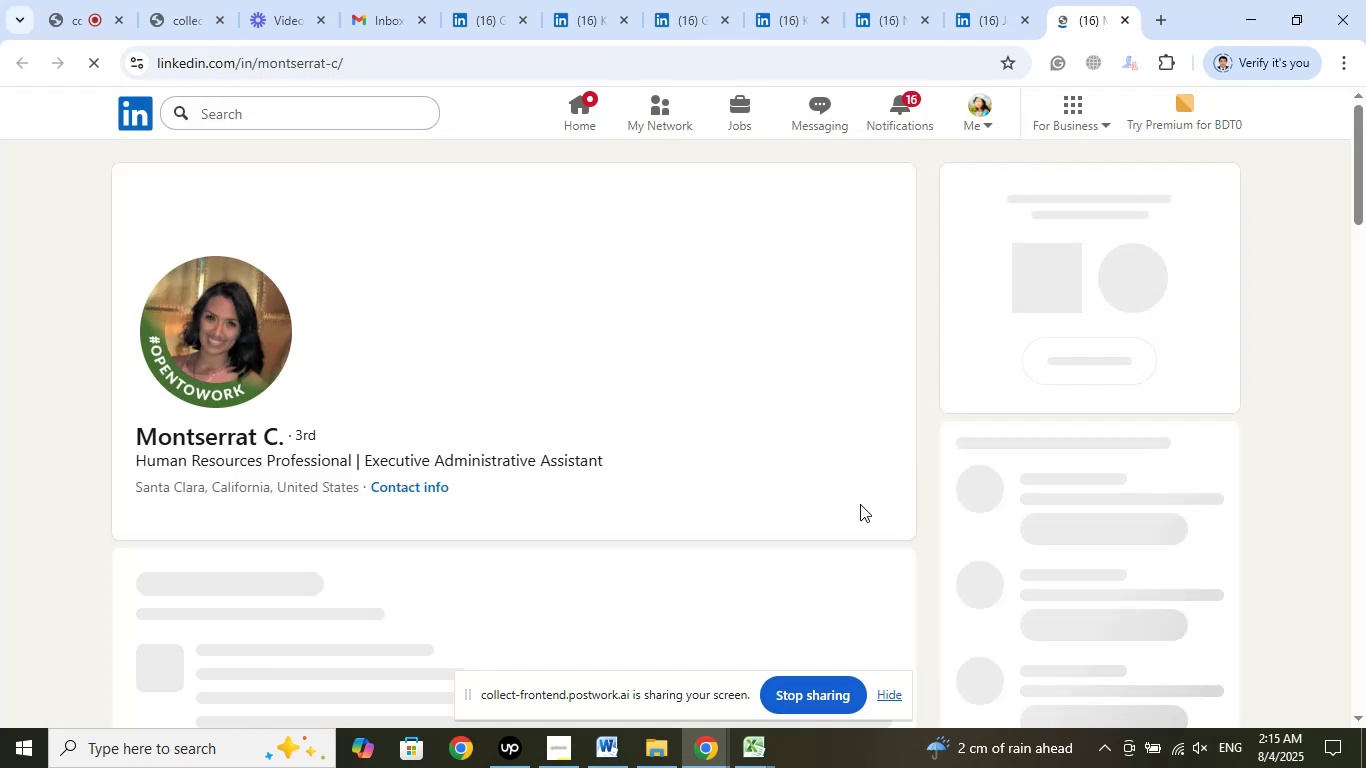 
mouse_move([801, 521])
 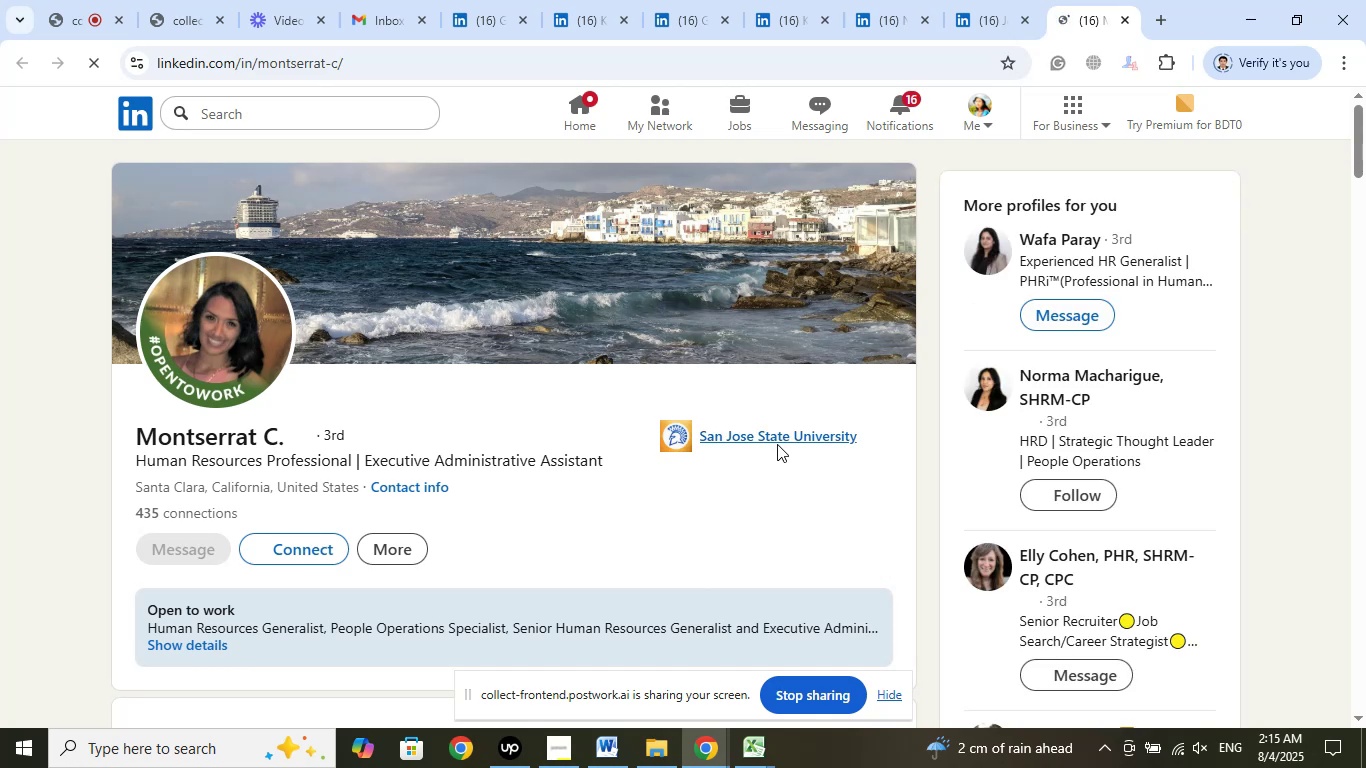 
left_click([769, 432])
 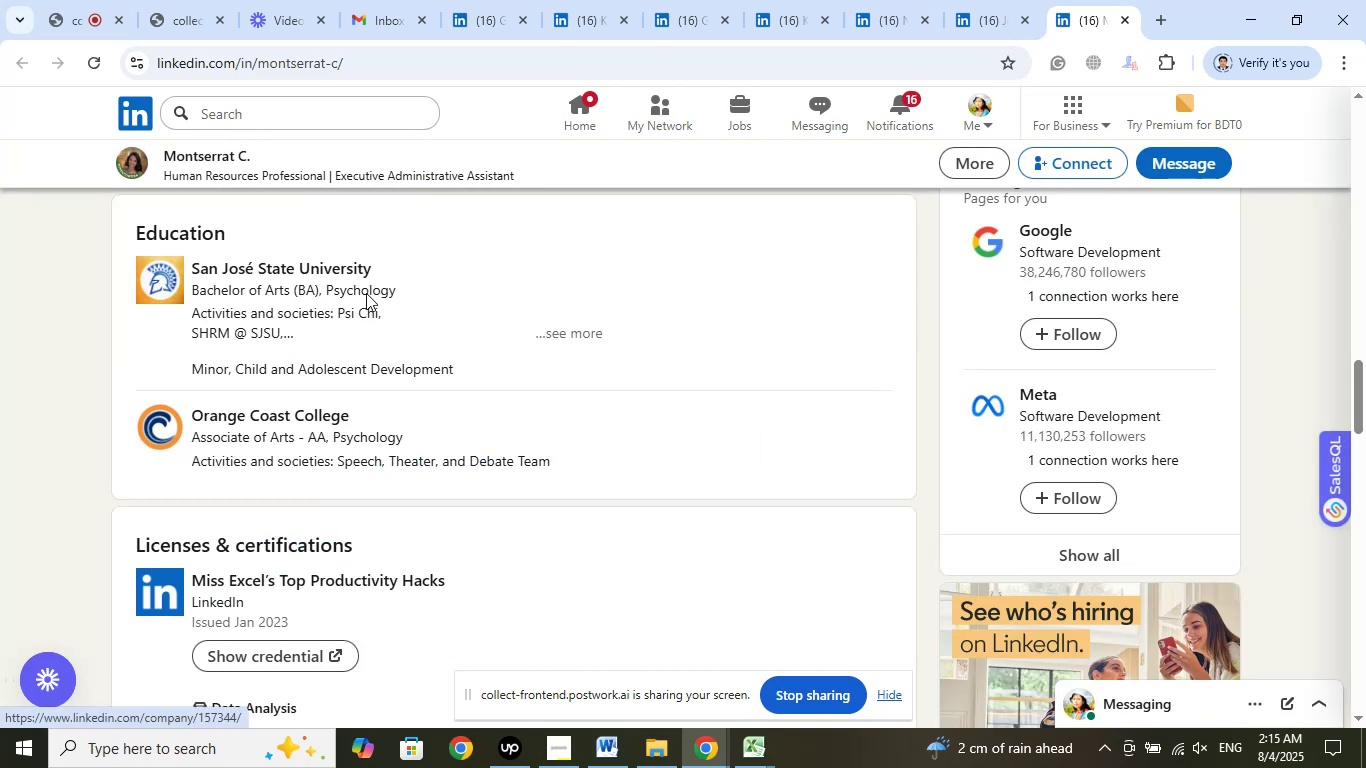 
wait(8.73)
 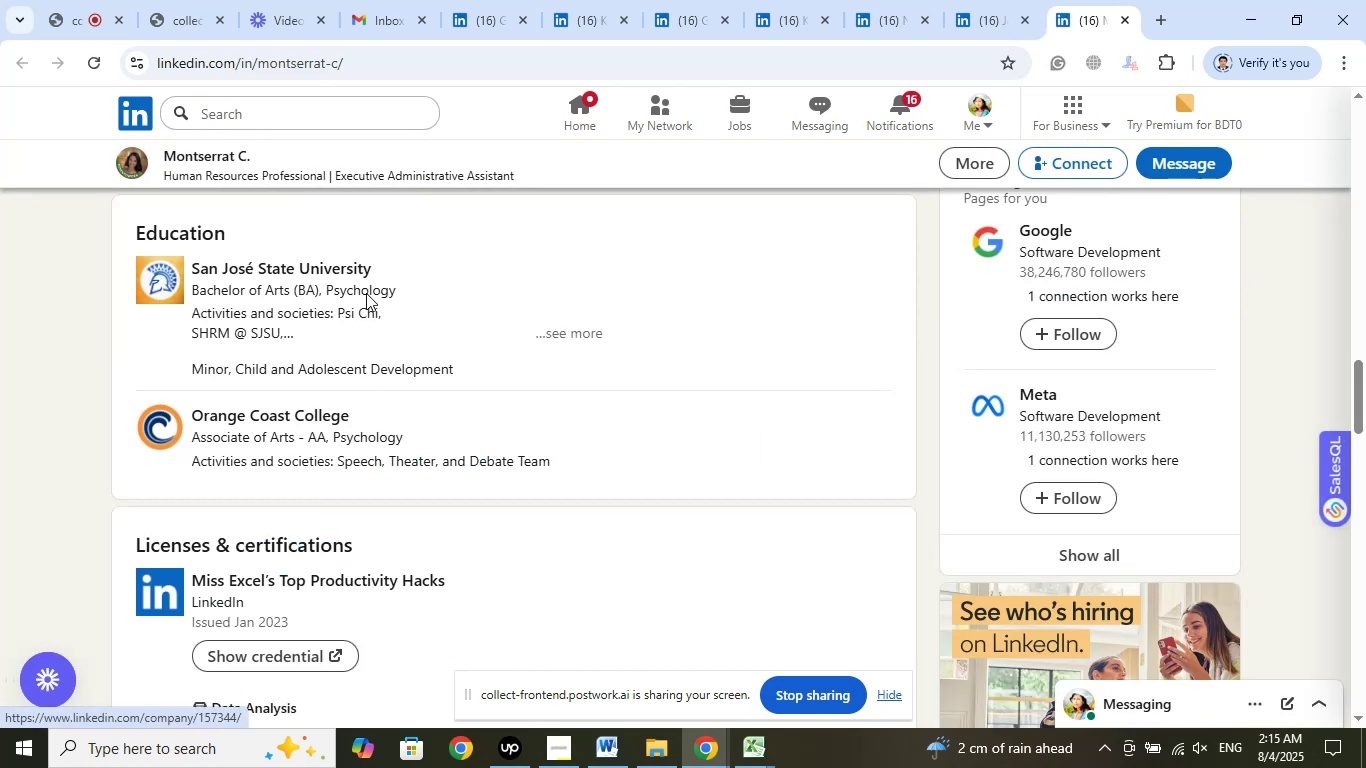 
scroll: coordinate [534, 480], scroll_direction: up, amount: 13.0
 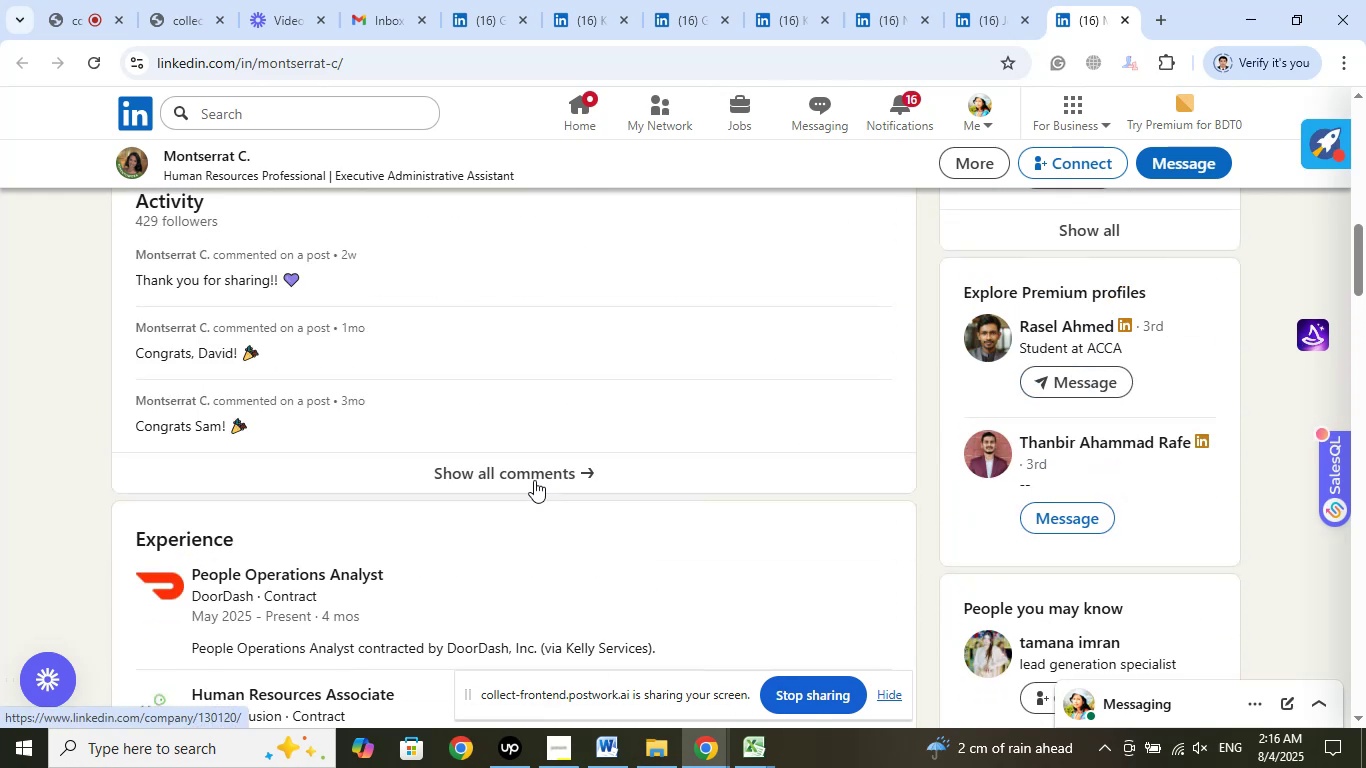 
scroll: coordinate [534, 480], scroll_direction: down, amount: 2.0
 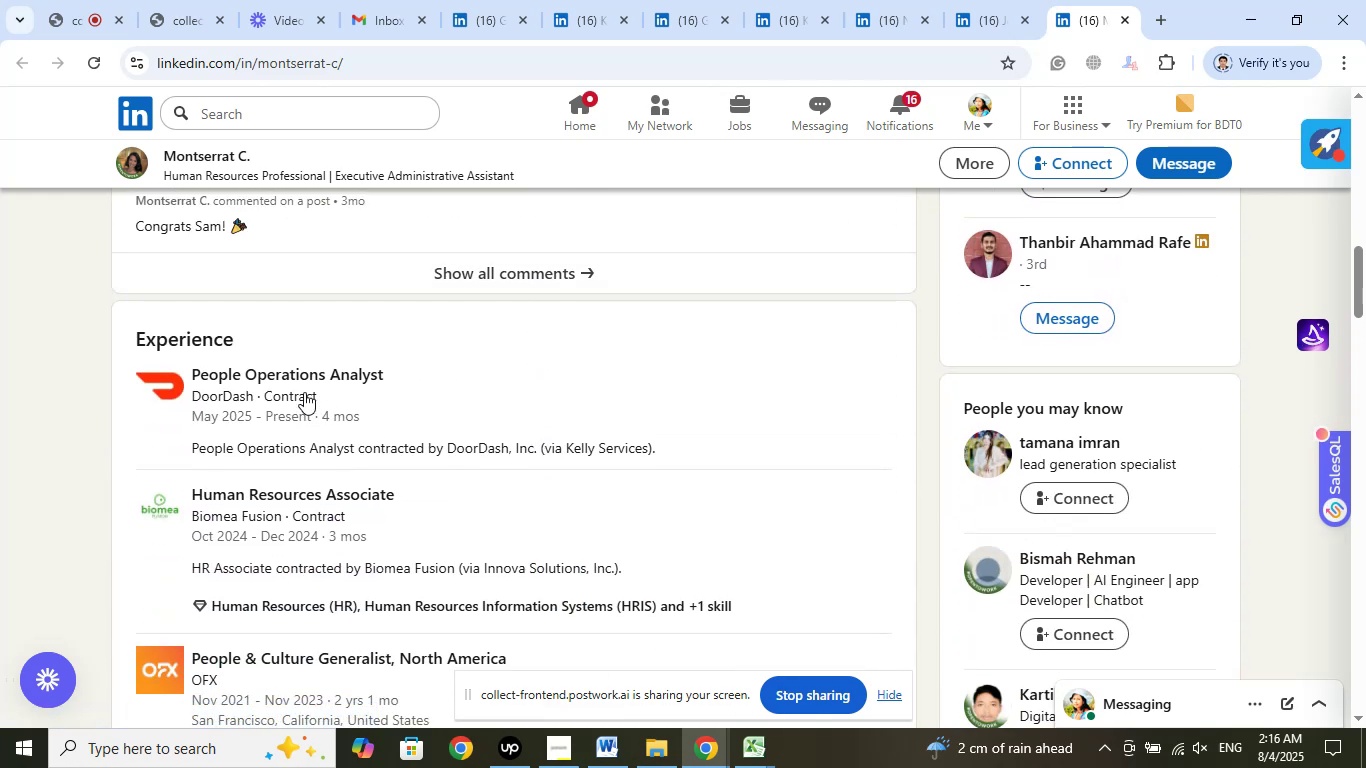 
right_click([316, 377])
 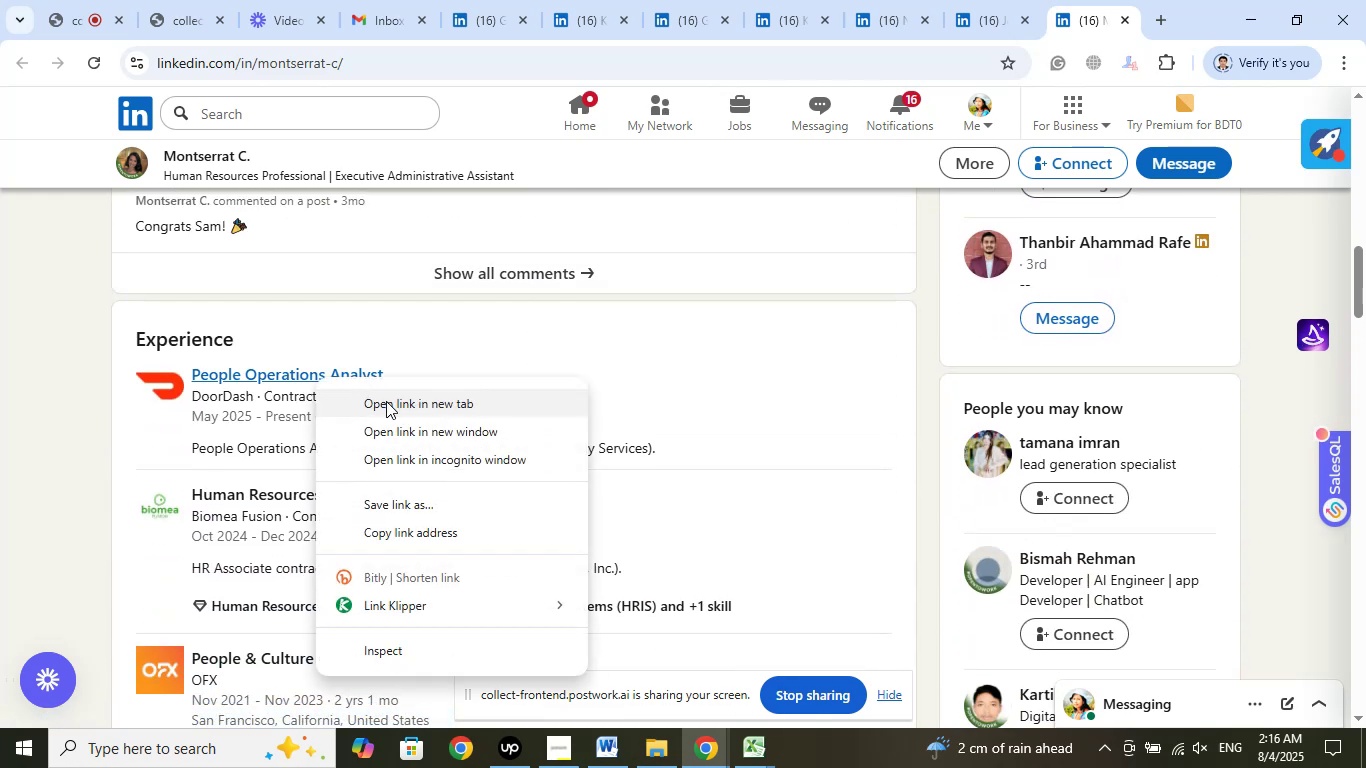 
left_click([386, 401])
 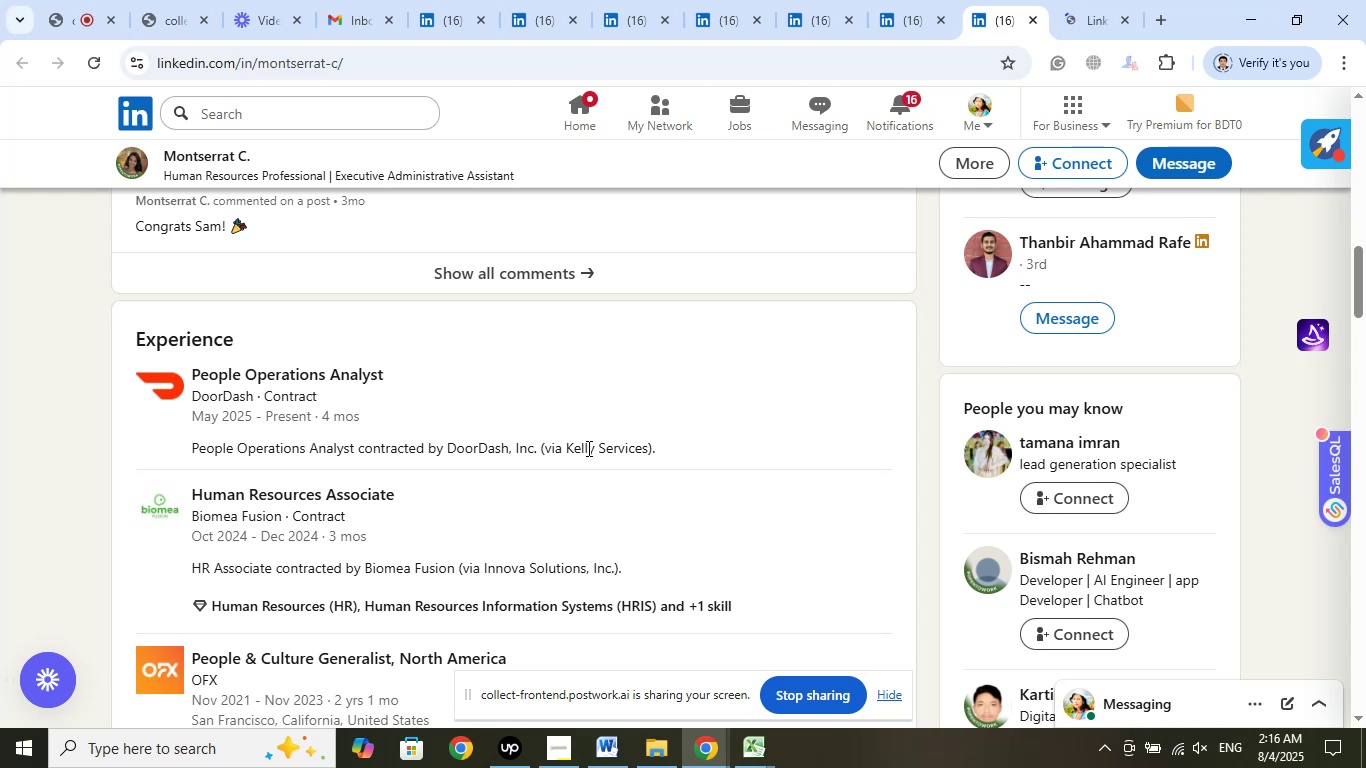 
wait(5.74)
 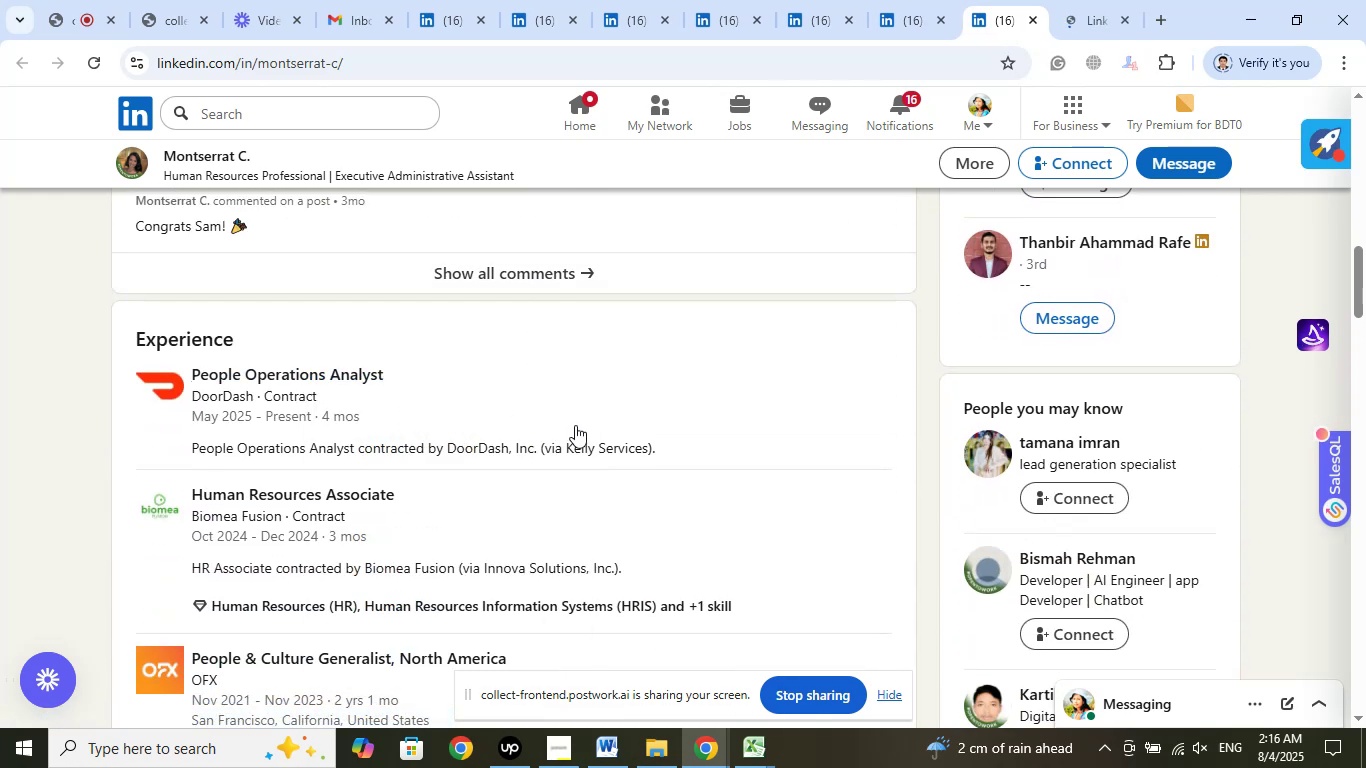 
left_click([1087, 19])
 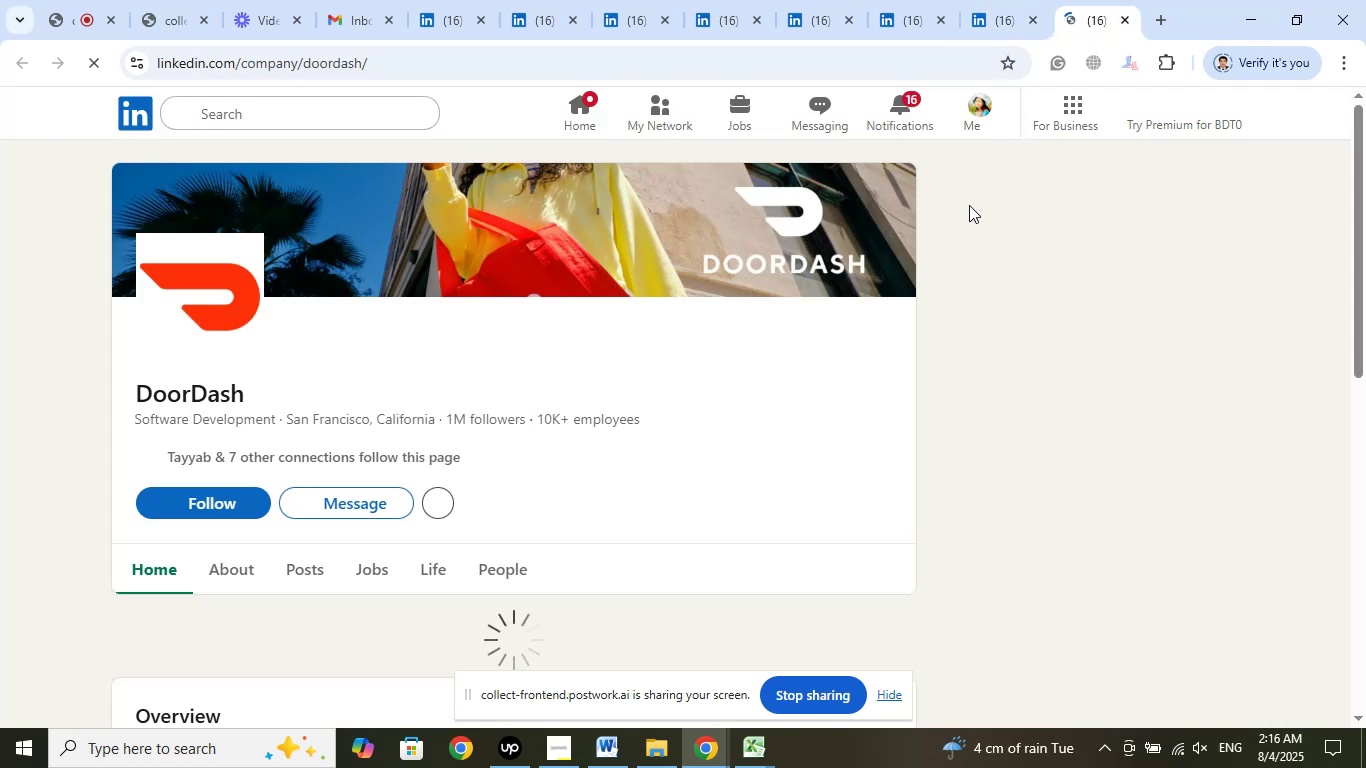 
scroll: coordinate [736, 449], scroll_direction: up, amount: 2.0
 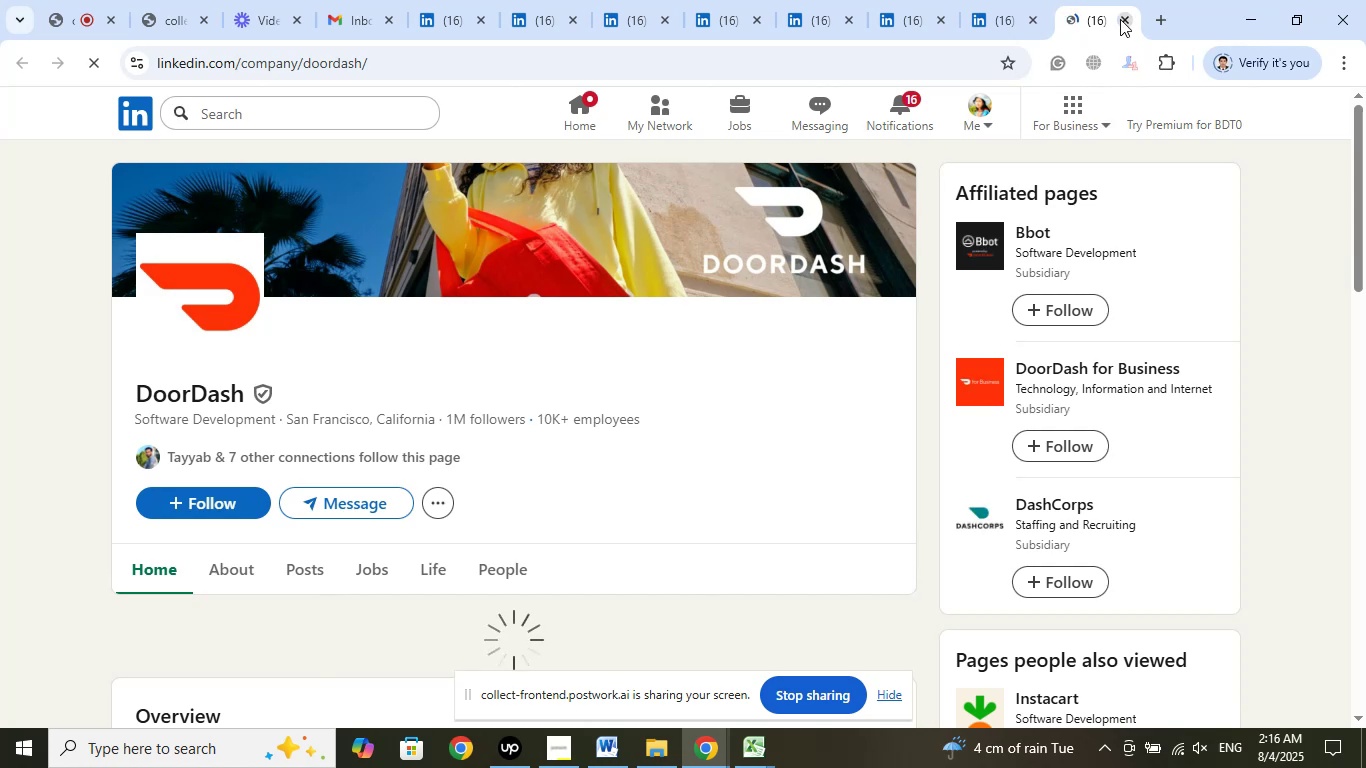 
left_click([1120, 21])
 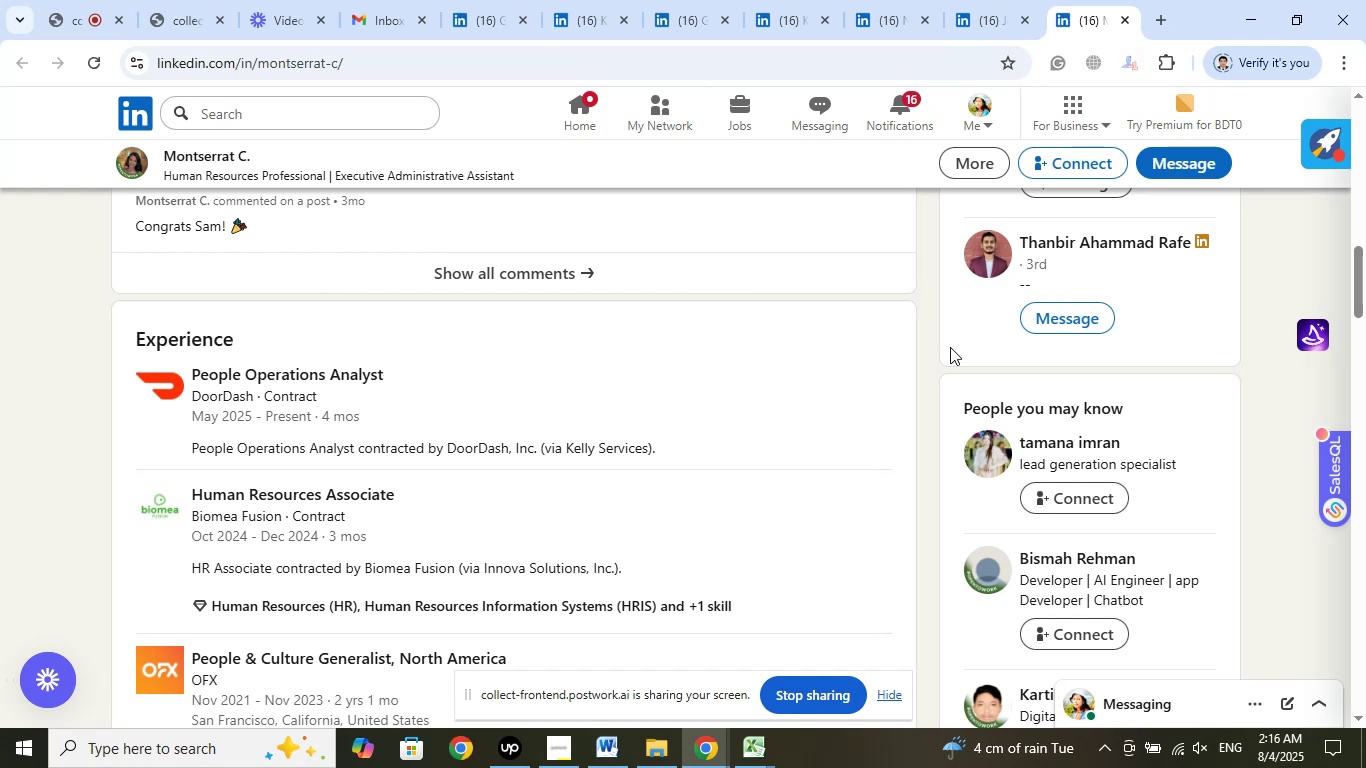 
wait(39.04)
 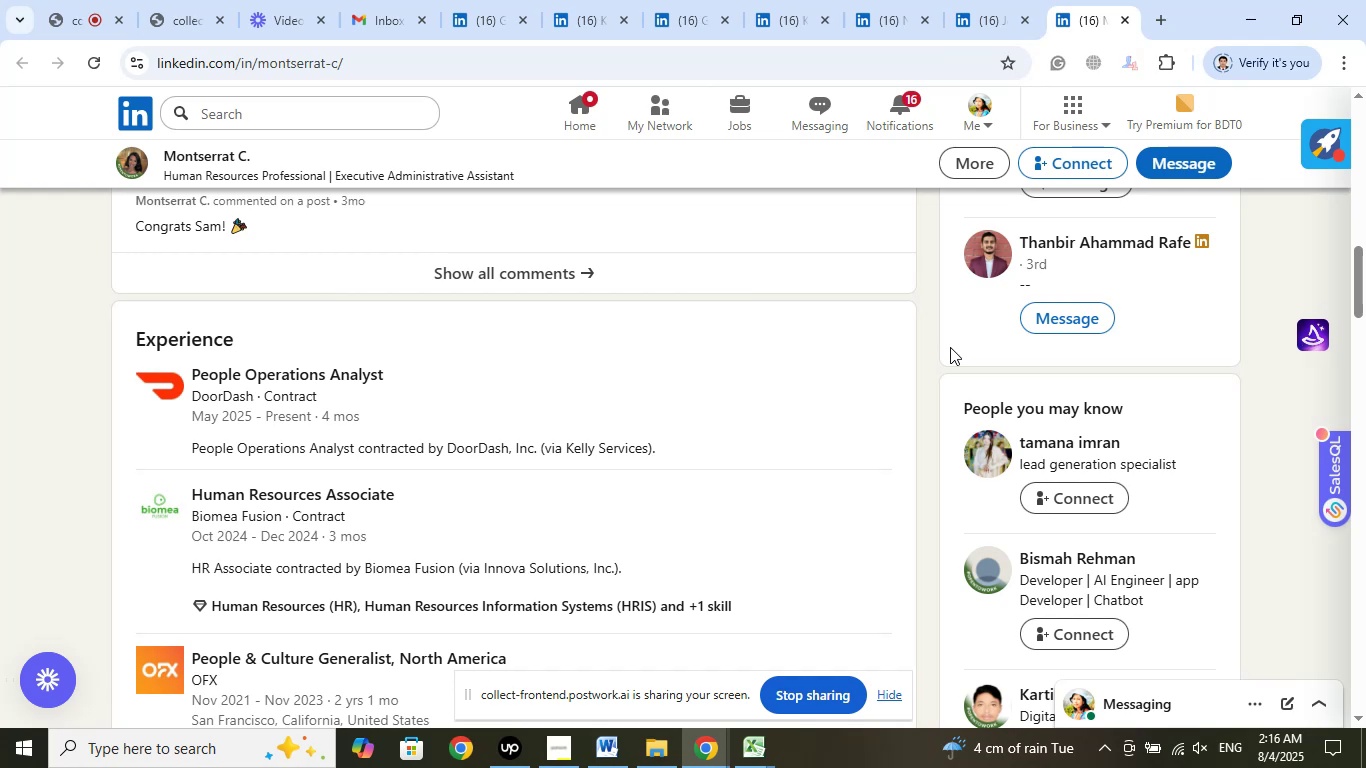 
scroll: coordinate [733, 383], scroll_direction: up, amount: 15.0
 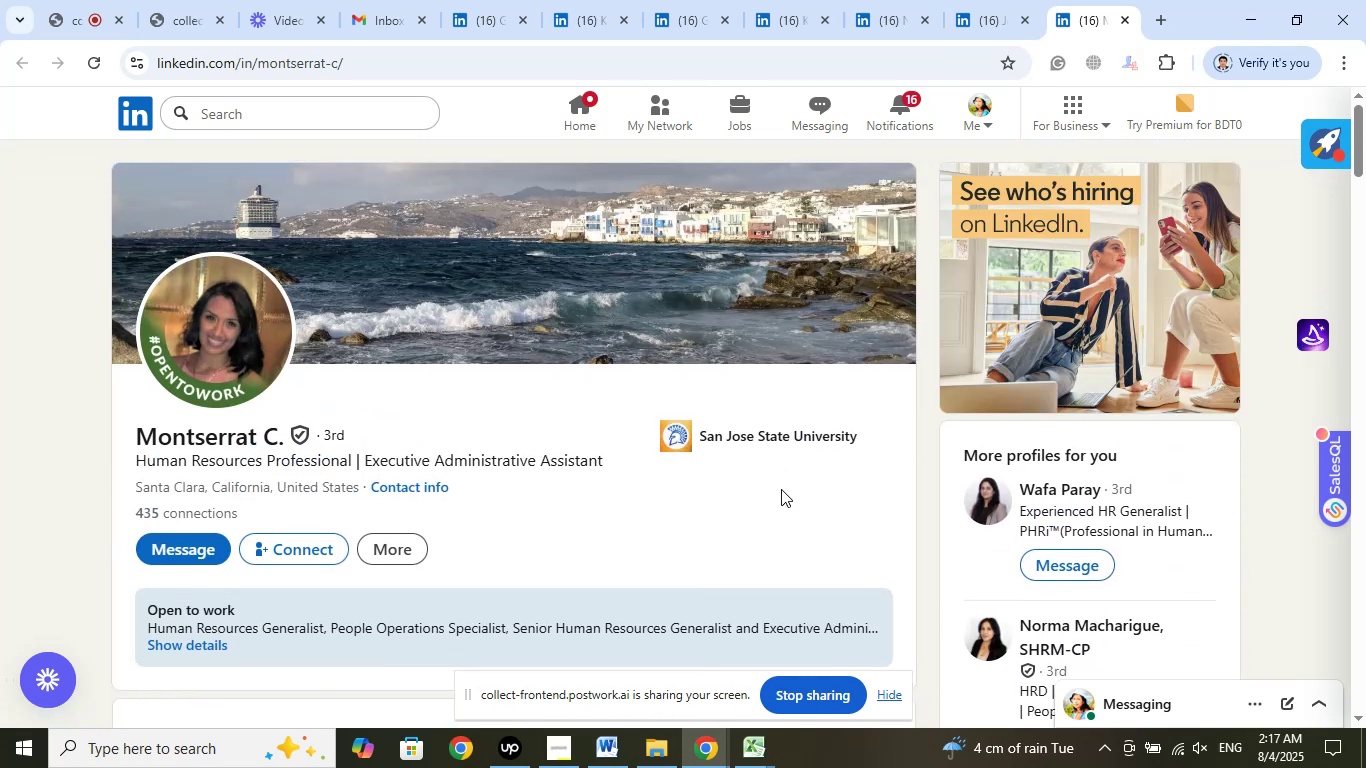 
scroll: coordinate [815, 488], scroll_direction: down, amount: 1.0
 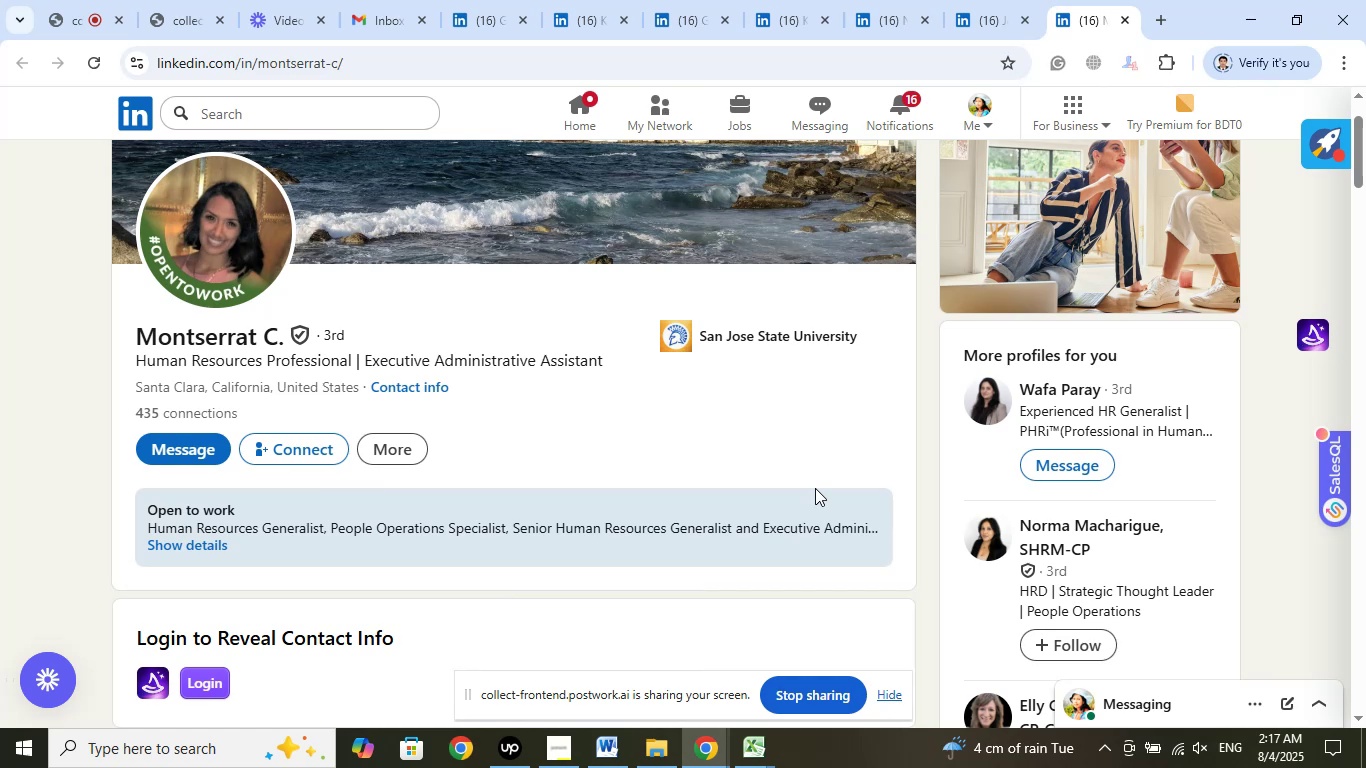 
wait(8.42)
 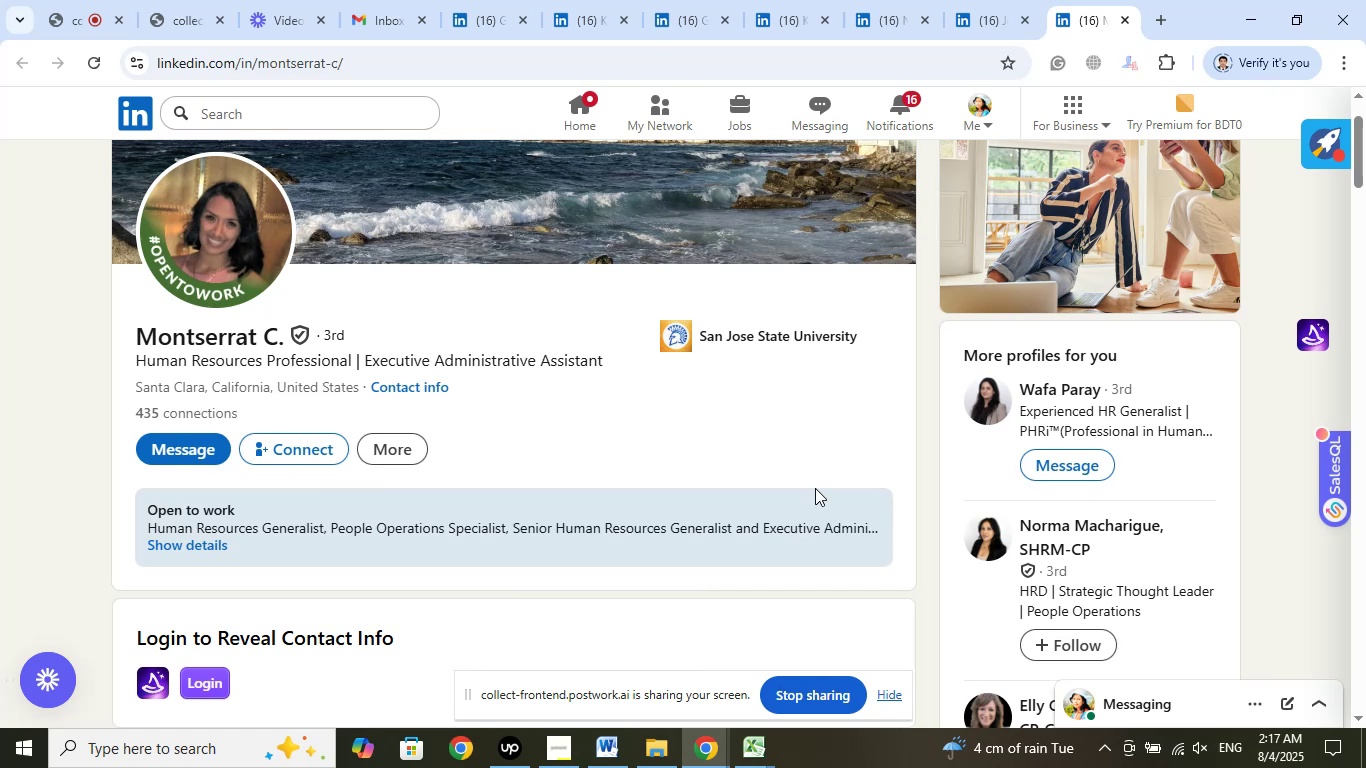 
left_click([1120, 421])
 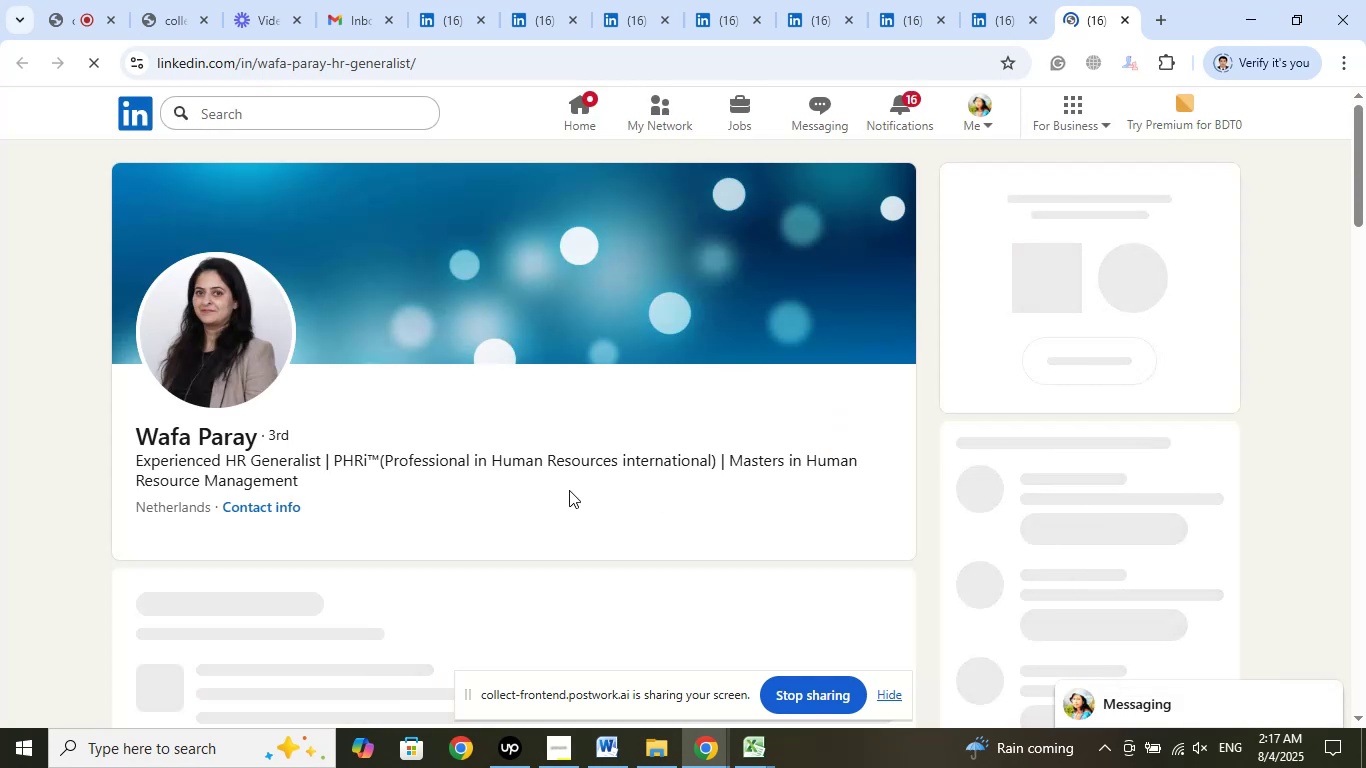 
wait(17.61)
 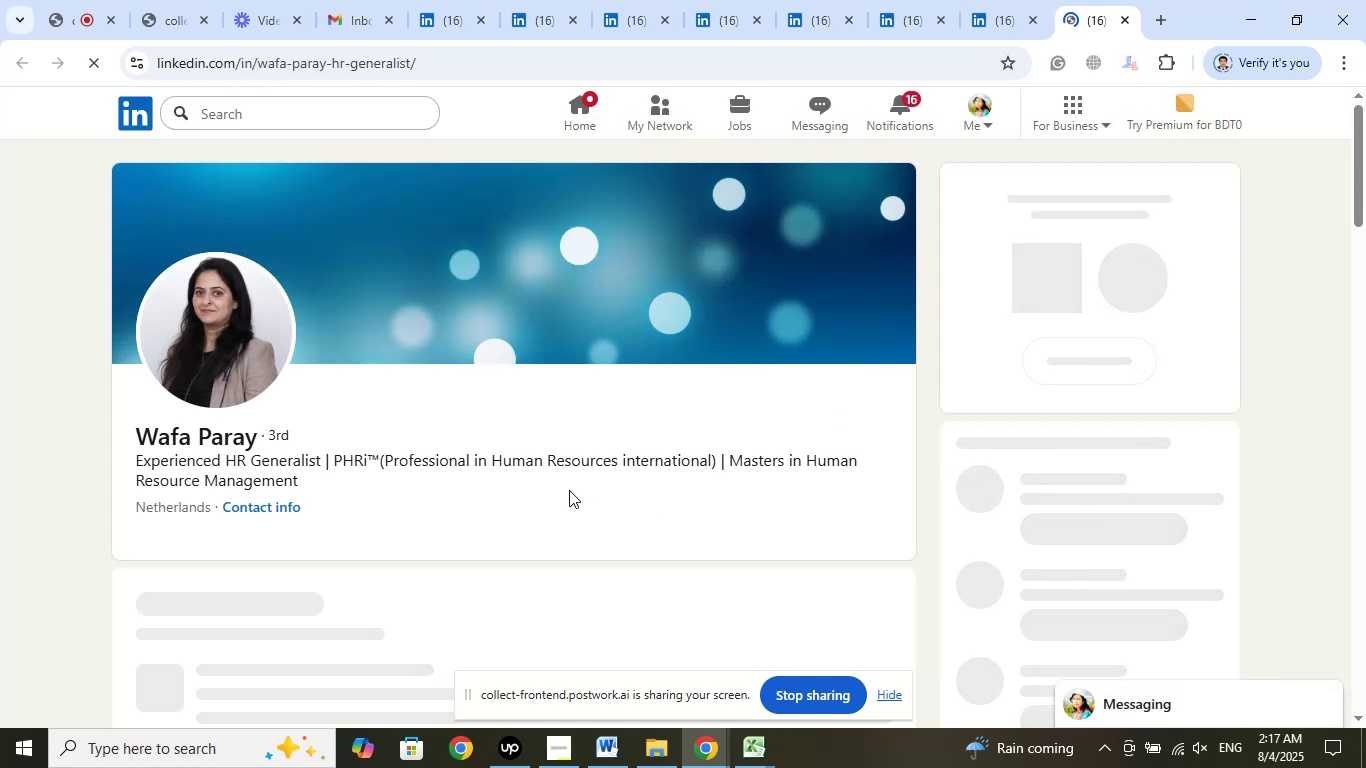 
left_click([722, 430])
 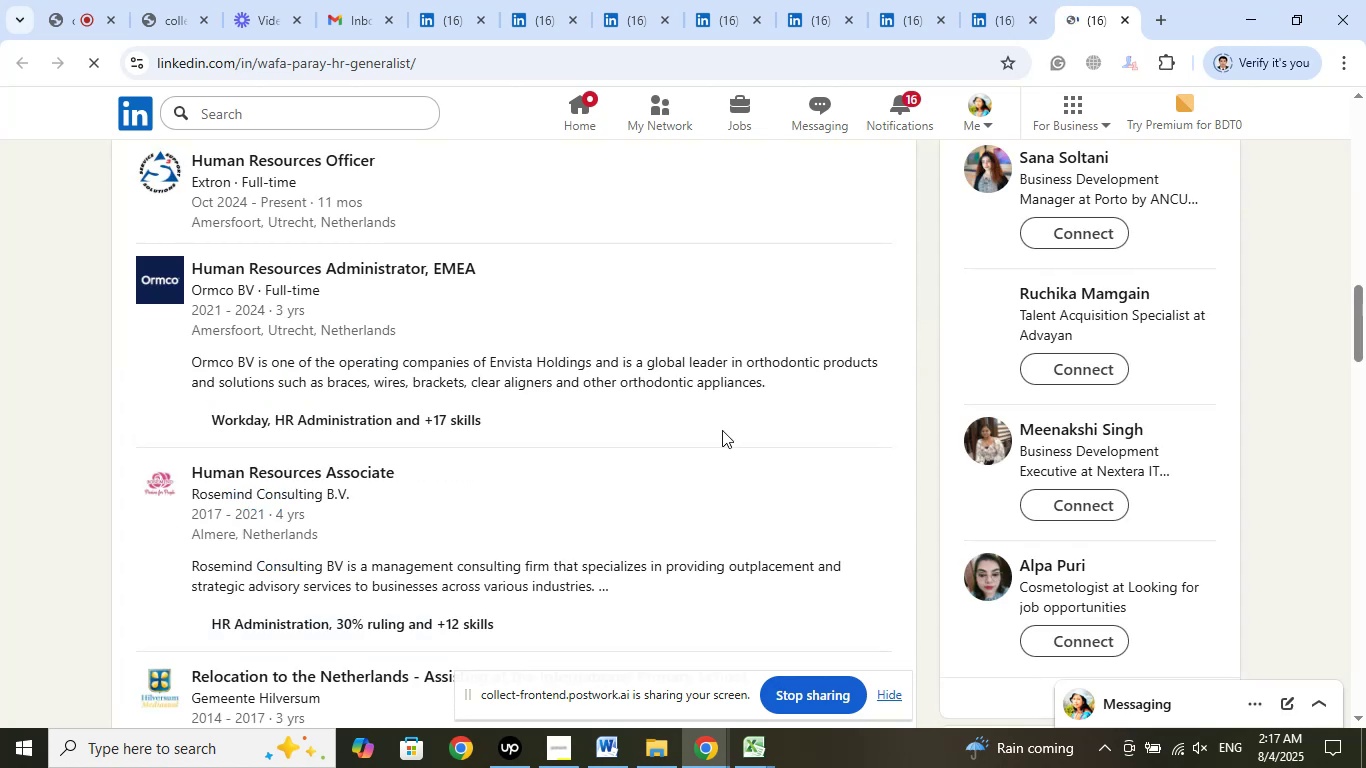 
scroll: coordinate [699, 498], scroll_direction: up, amount: 2.0
 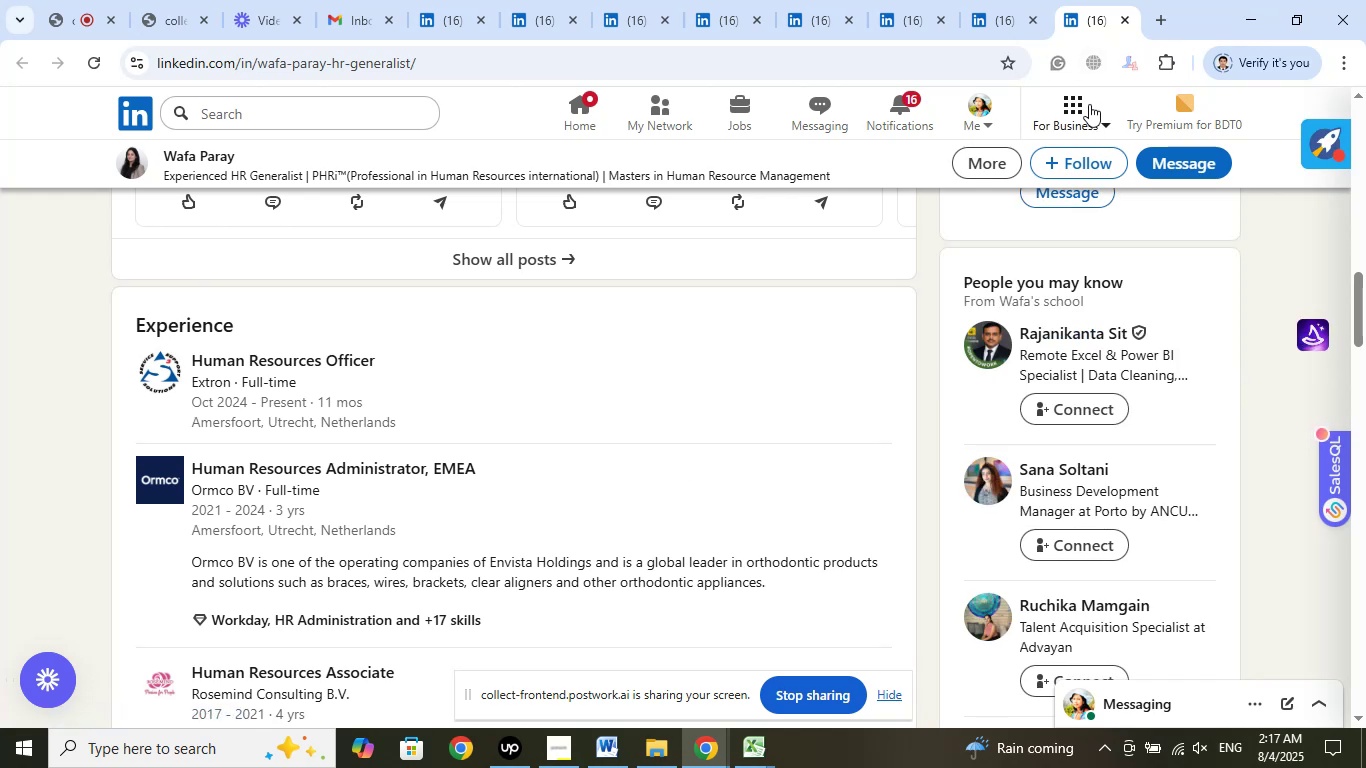 
wait(15.11)
 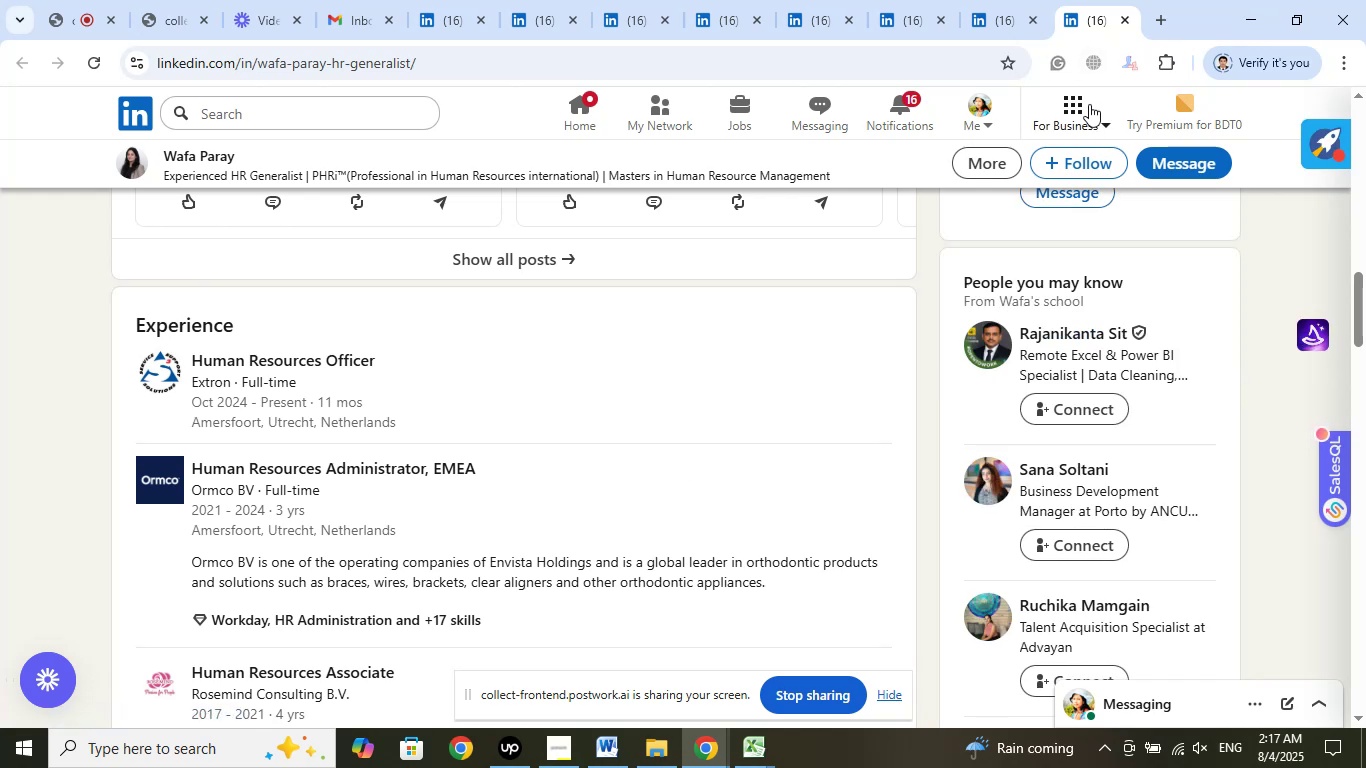 
left_click([1125, 23])
 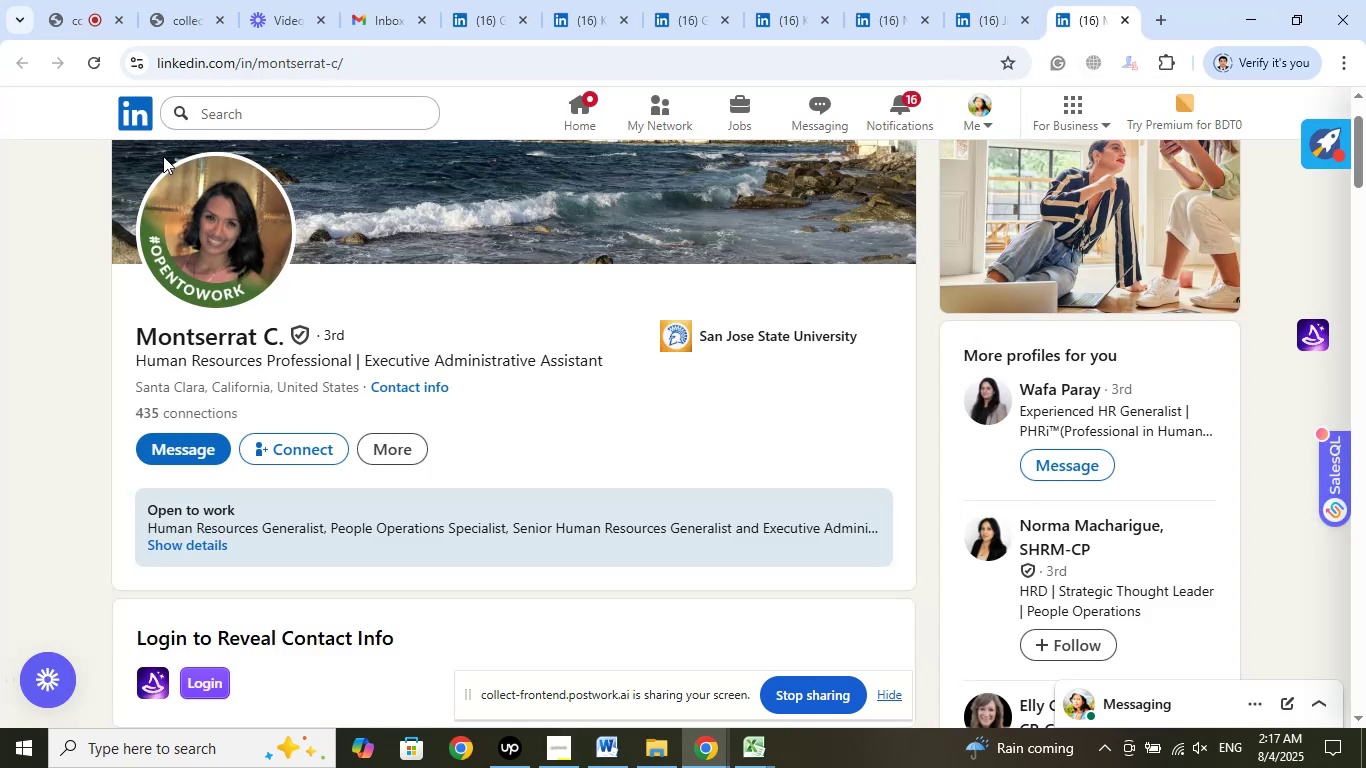 
left_click([77, 20])
 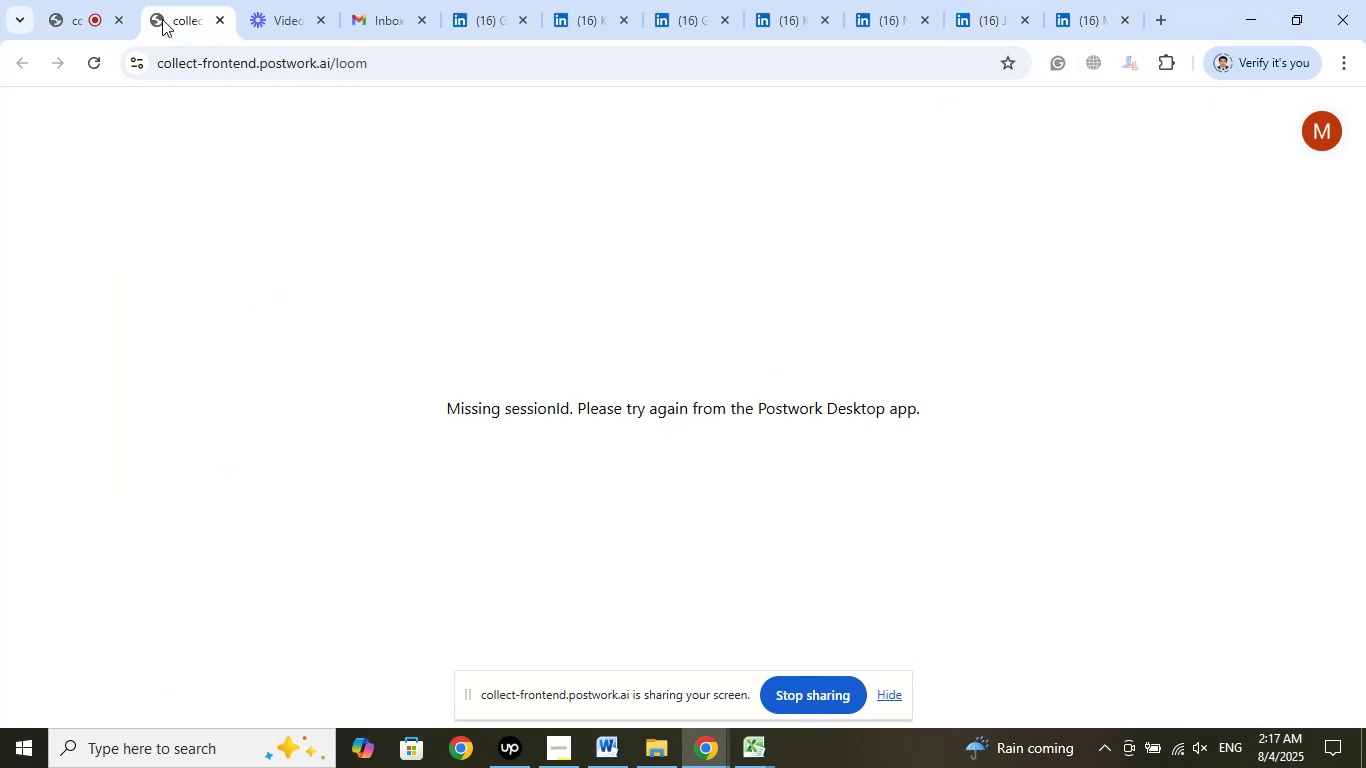 
left_click([296, 13])
 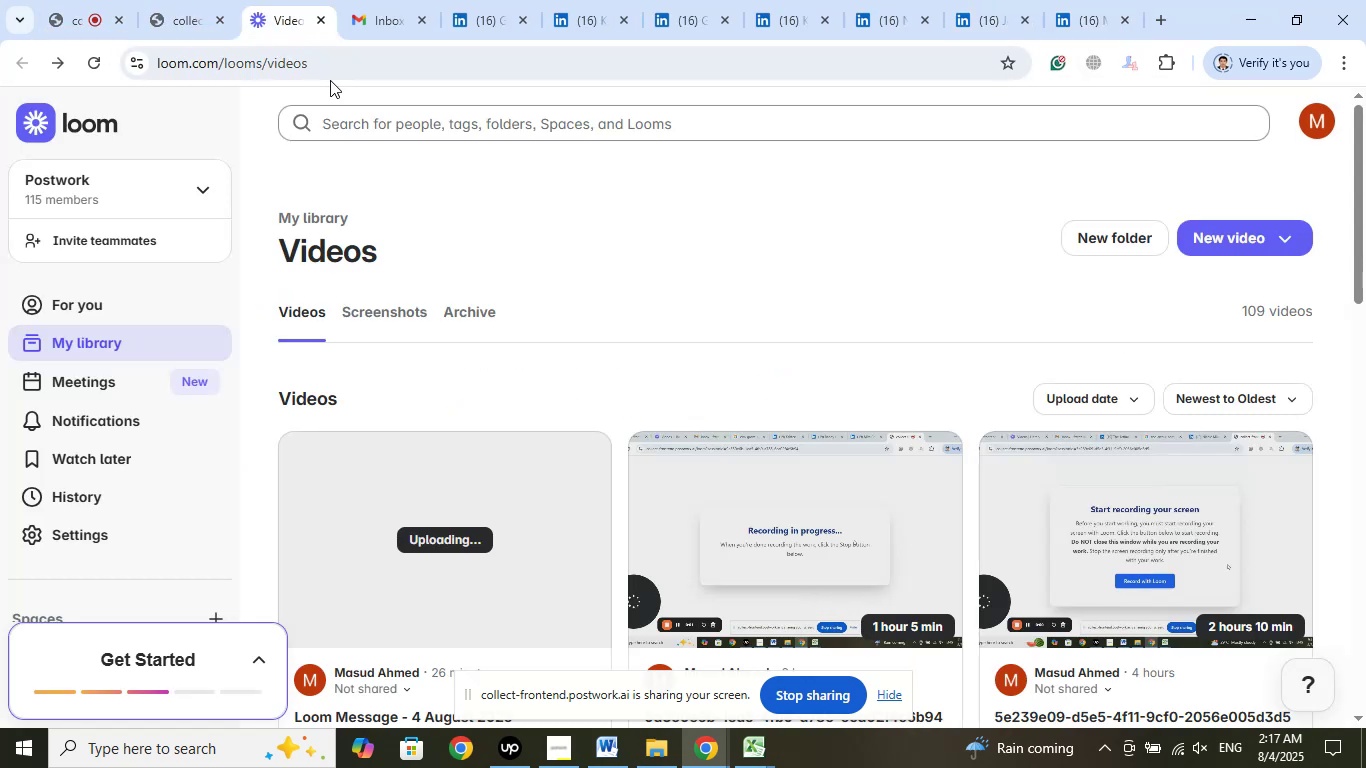 
left_click([372, 22])
 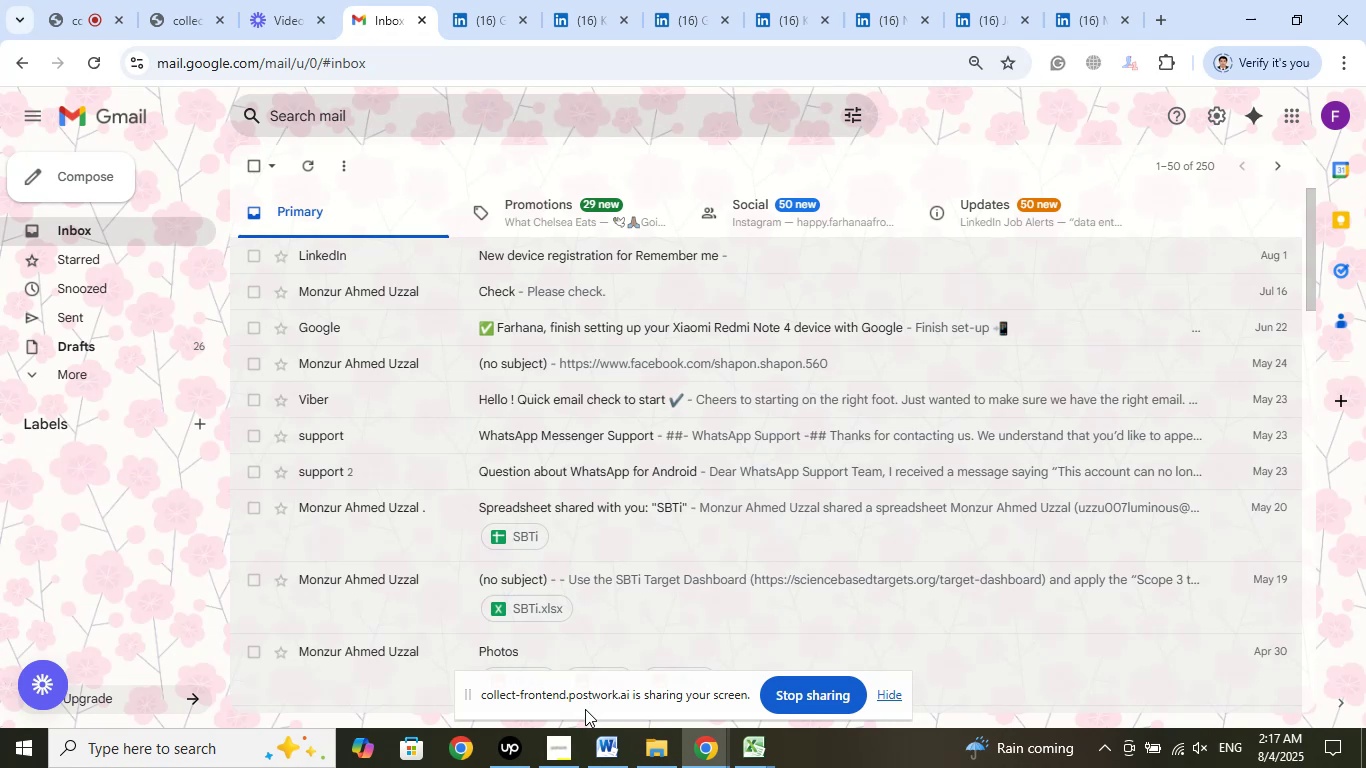 
left_click([557, 735])
 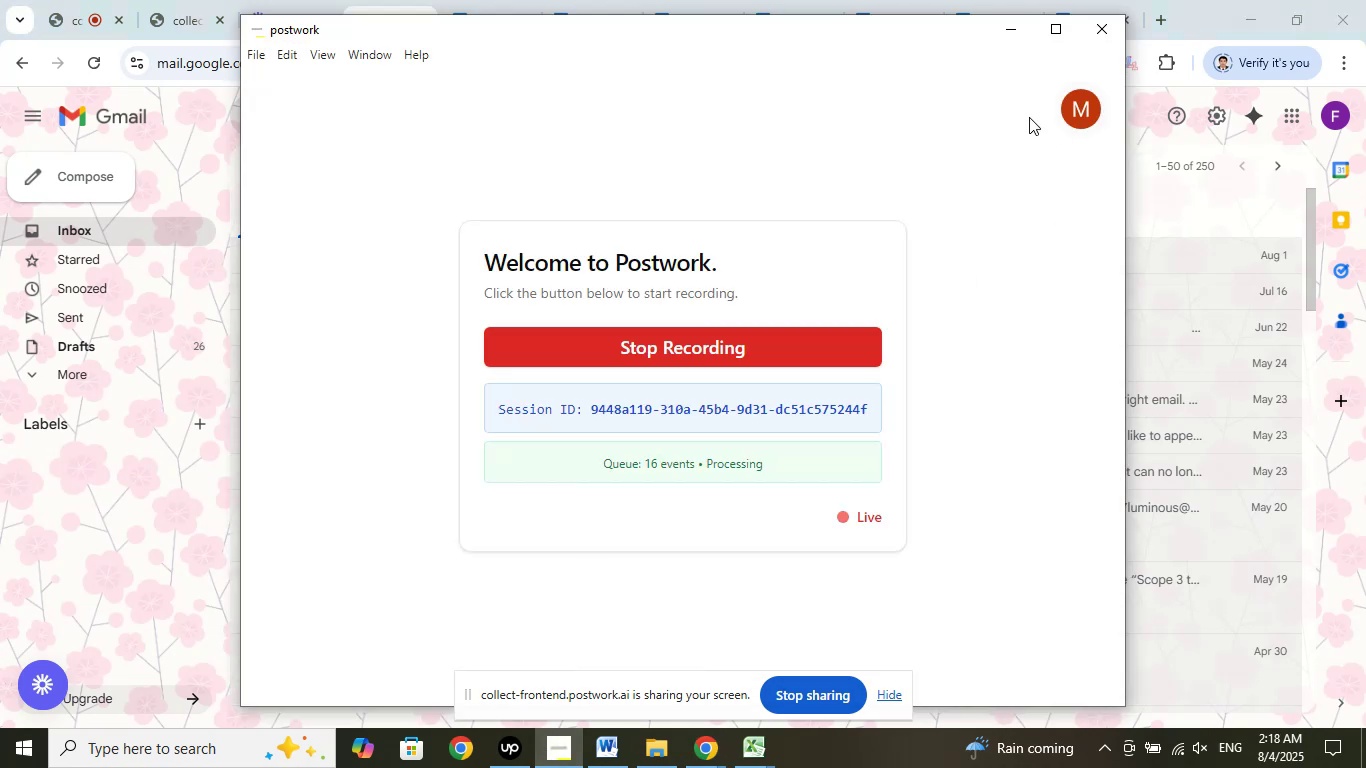 
left_click([1017, 35])
 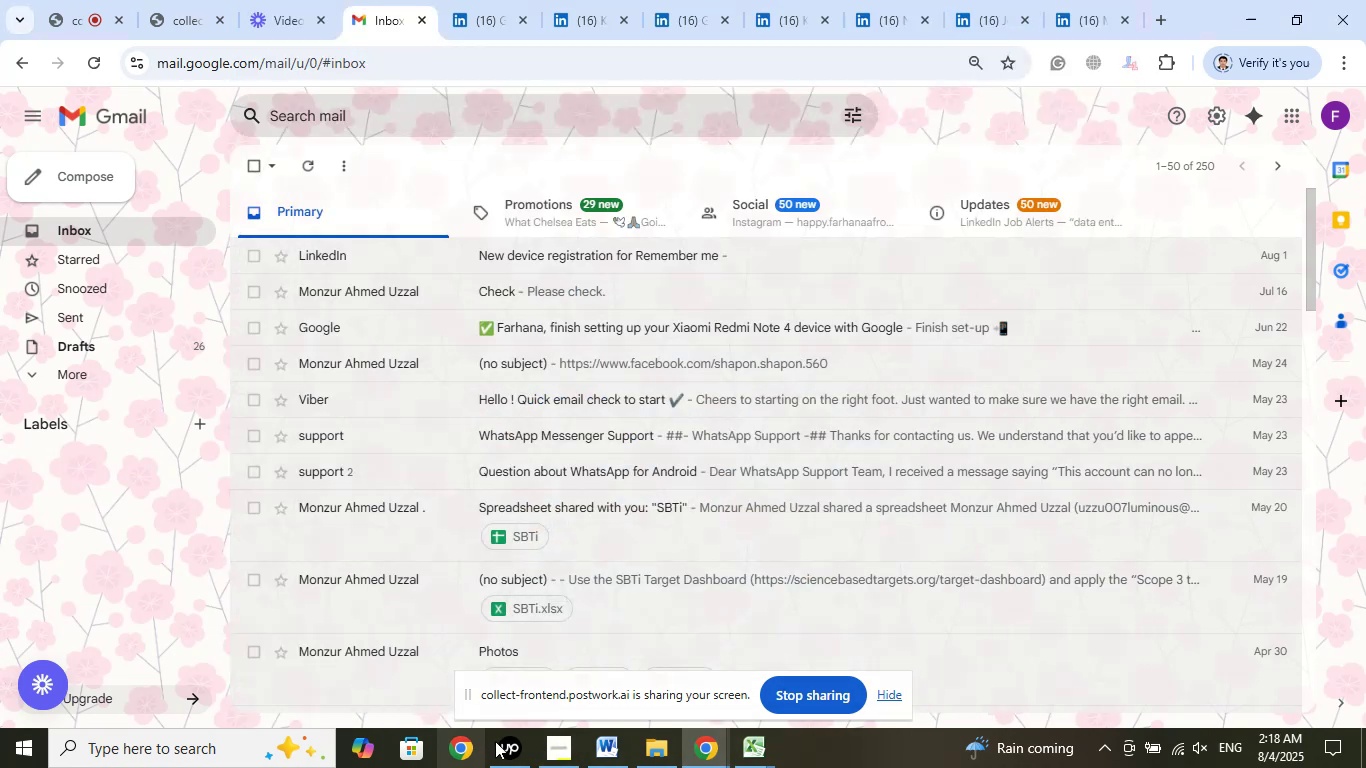 
left_click([514, 742])
 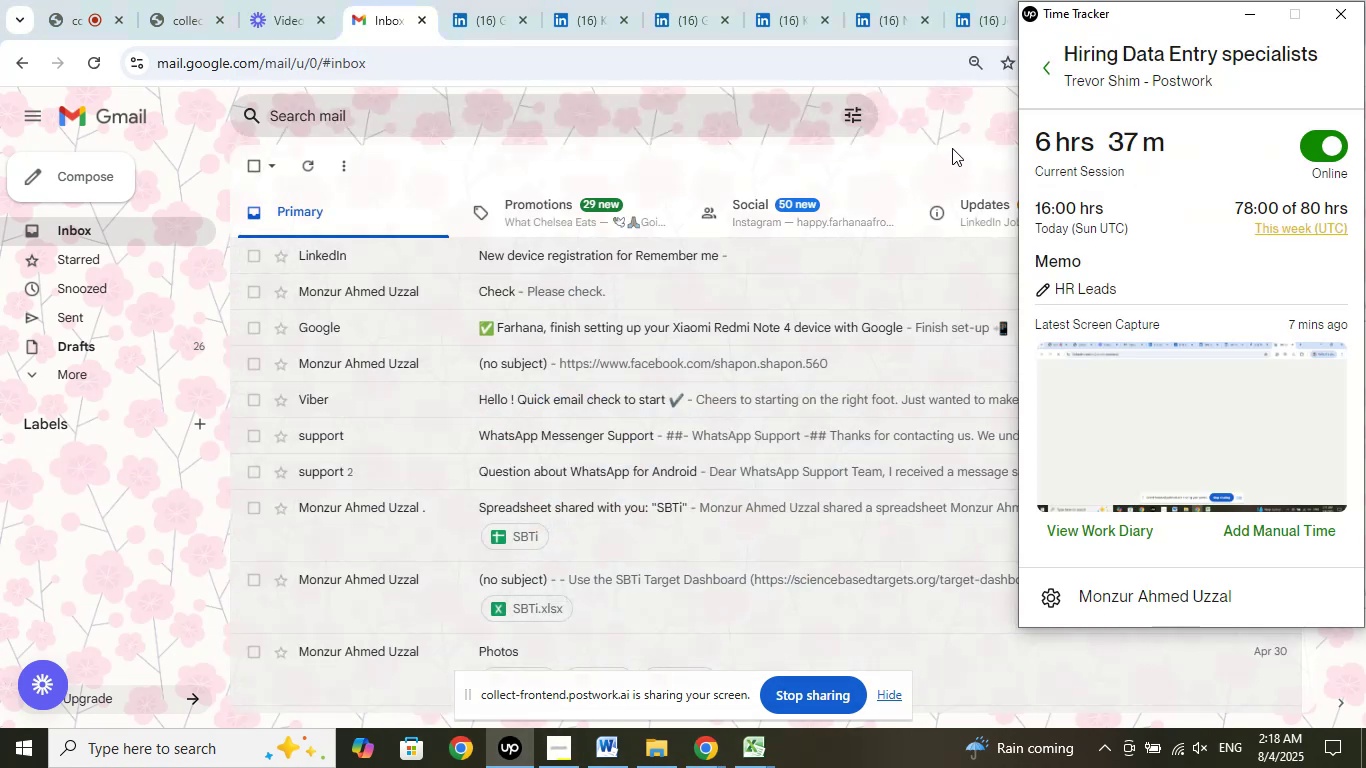 
left_click([952, 148])
 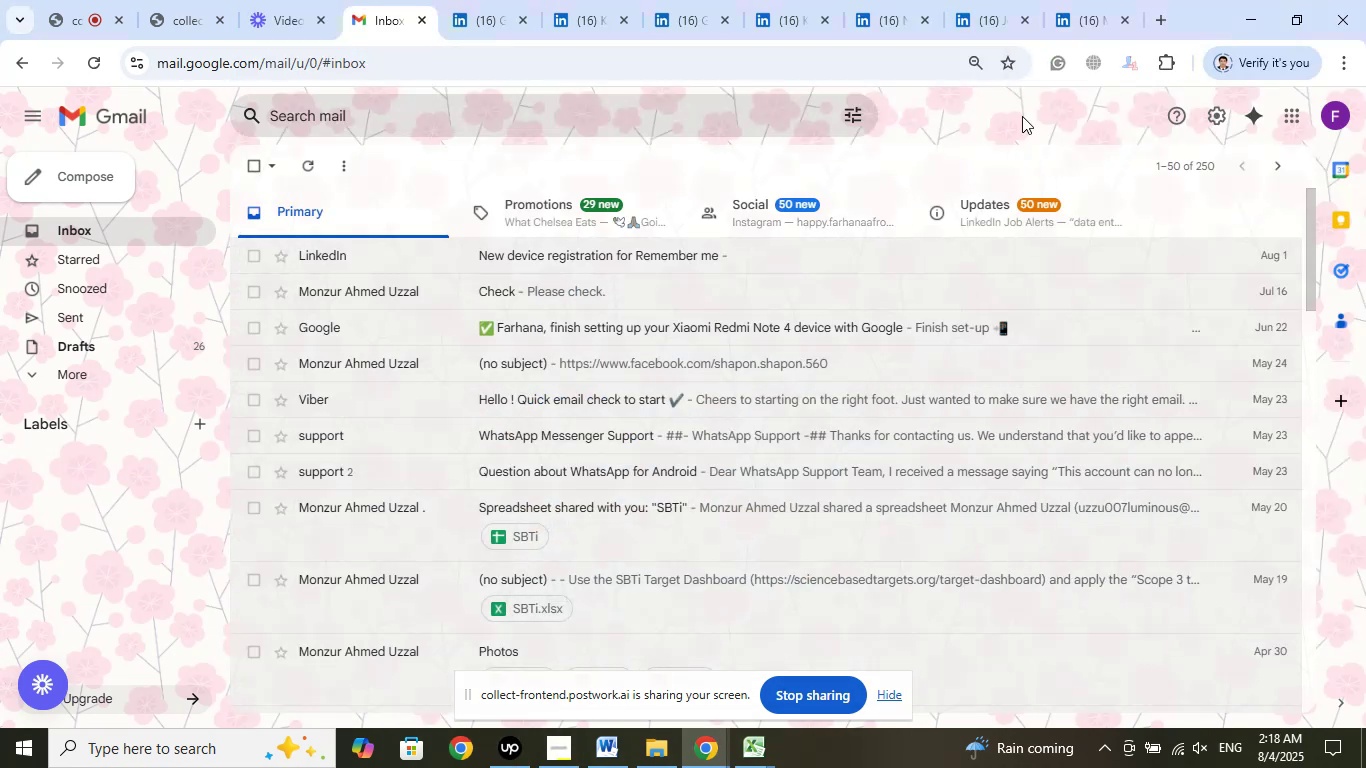 
left_click([1091, 9])
 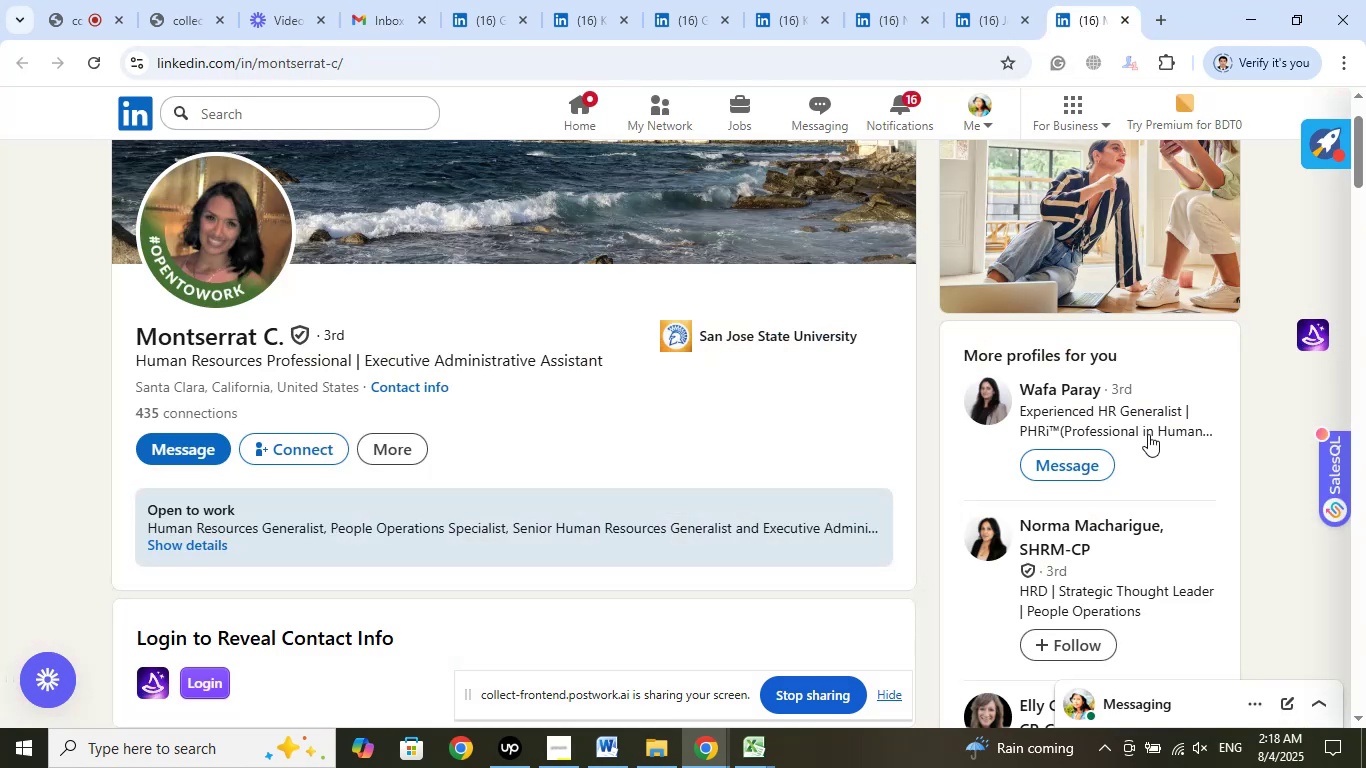 
scroll: coordinate [1186, 432], scroll_direction: down, amount: 4.0
 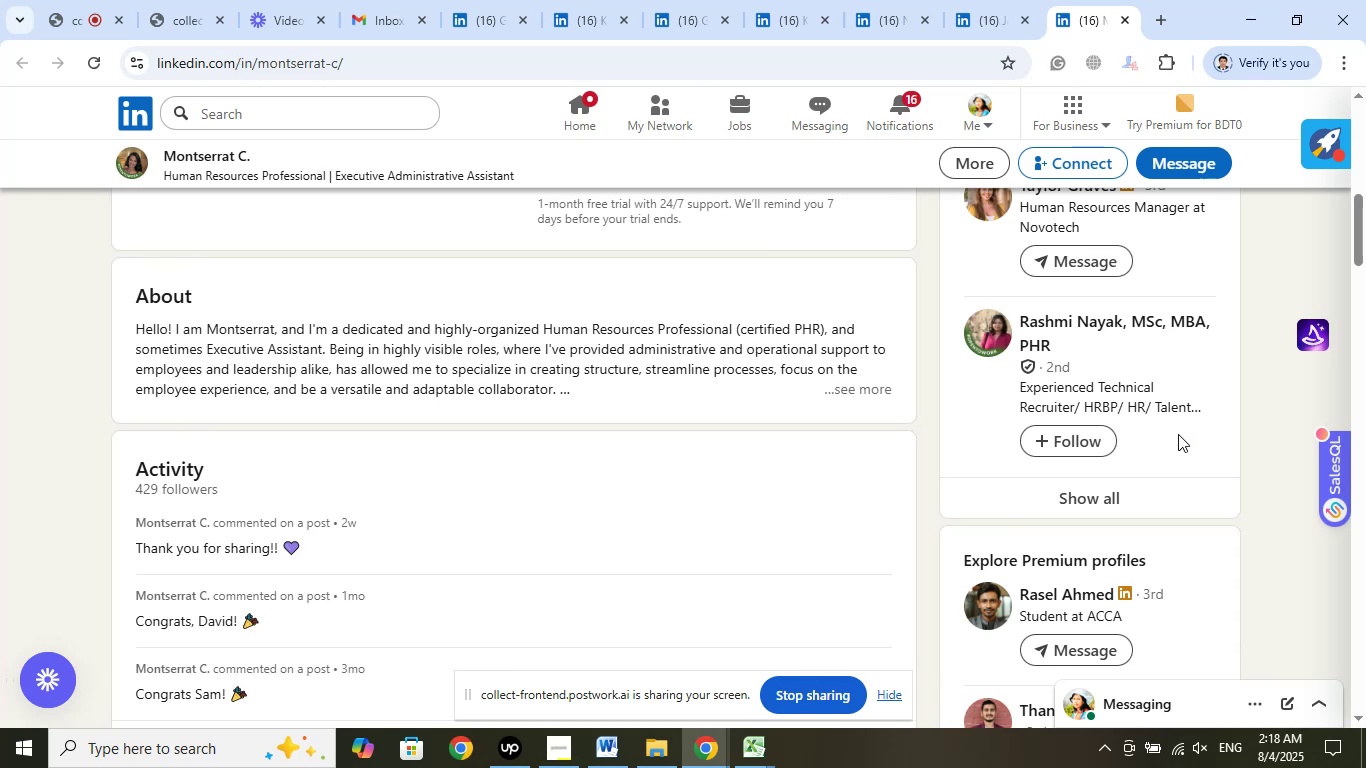 
left_click([1090, 492])
 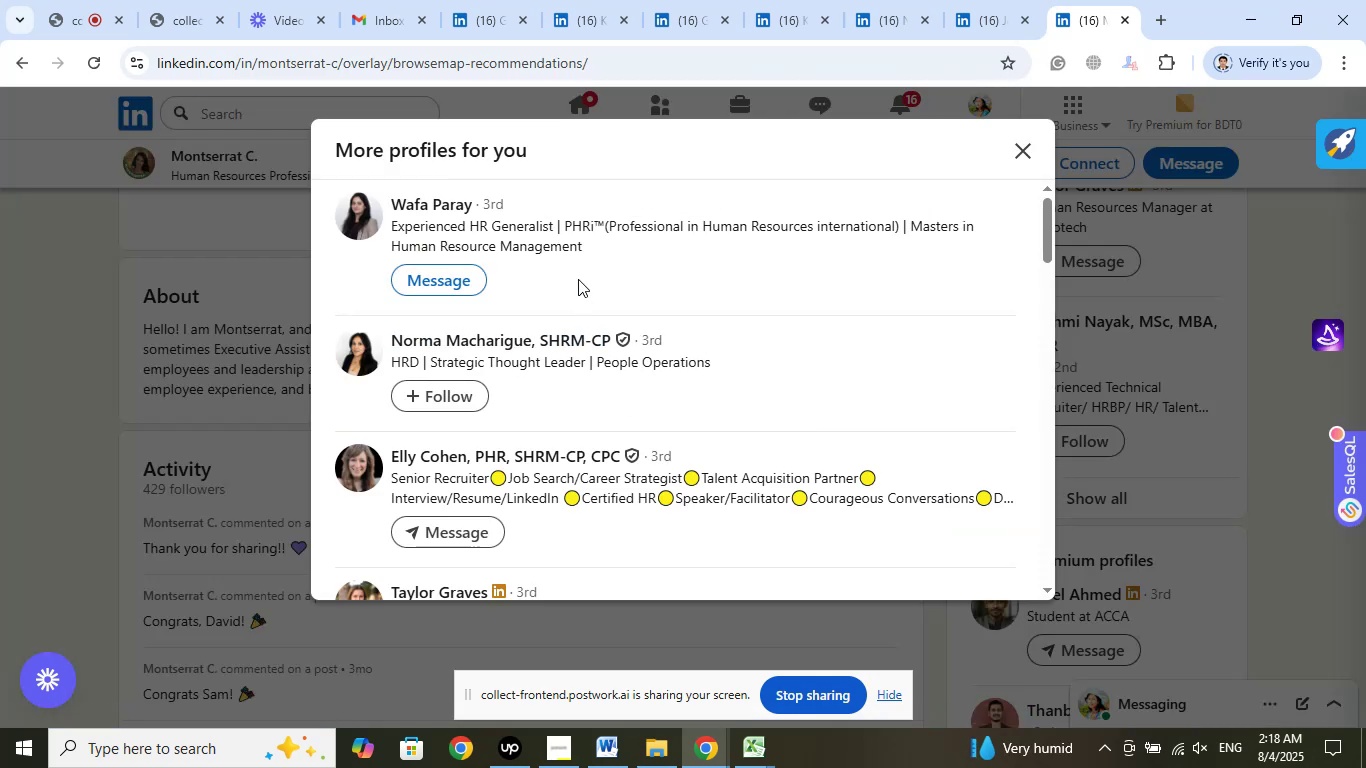 
wait(5.02)
 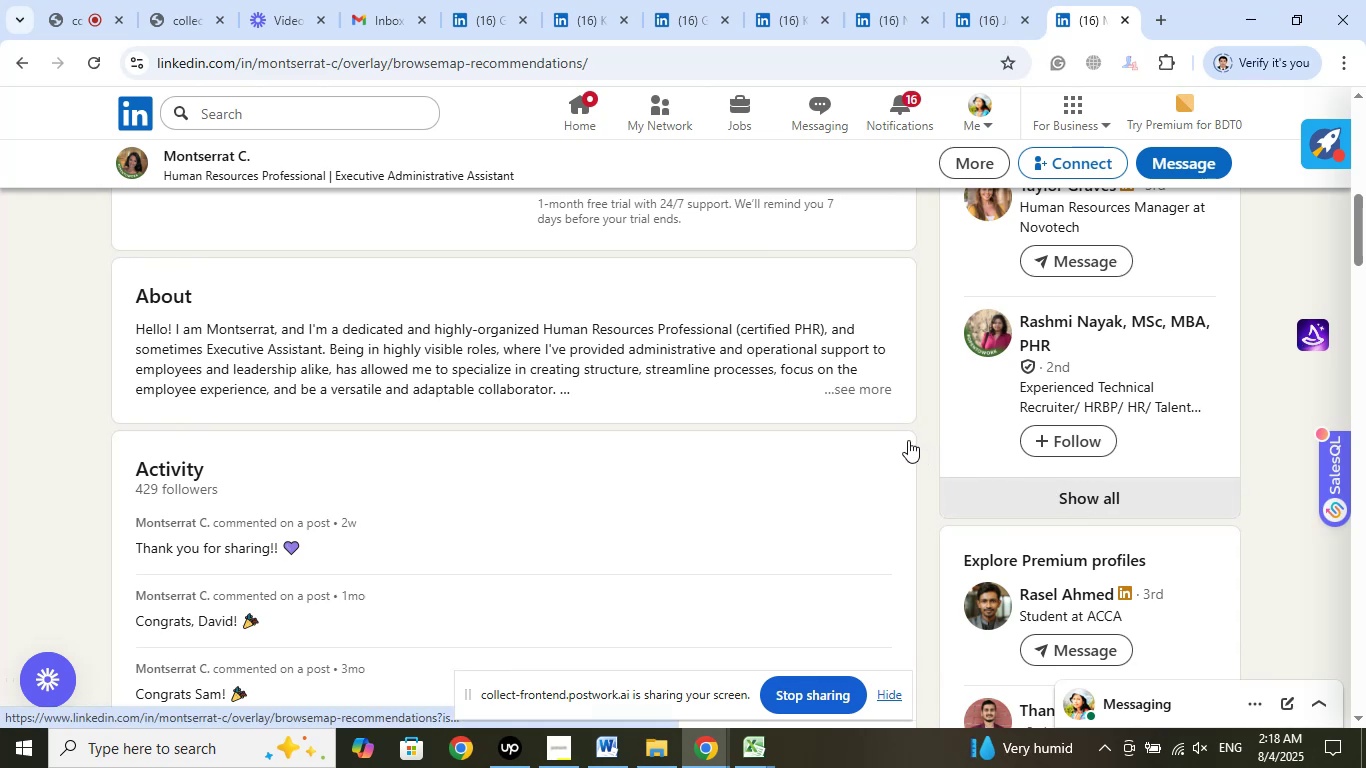 
scroll: coordinate [827, 399], scroll_direction: down, amount: 6.0
 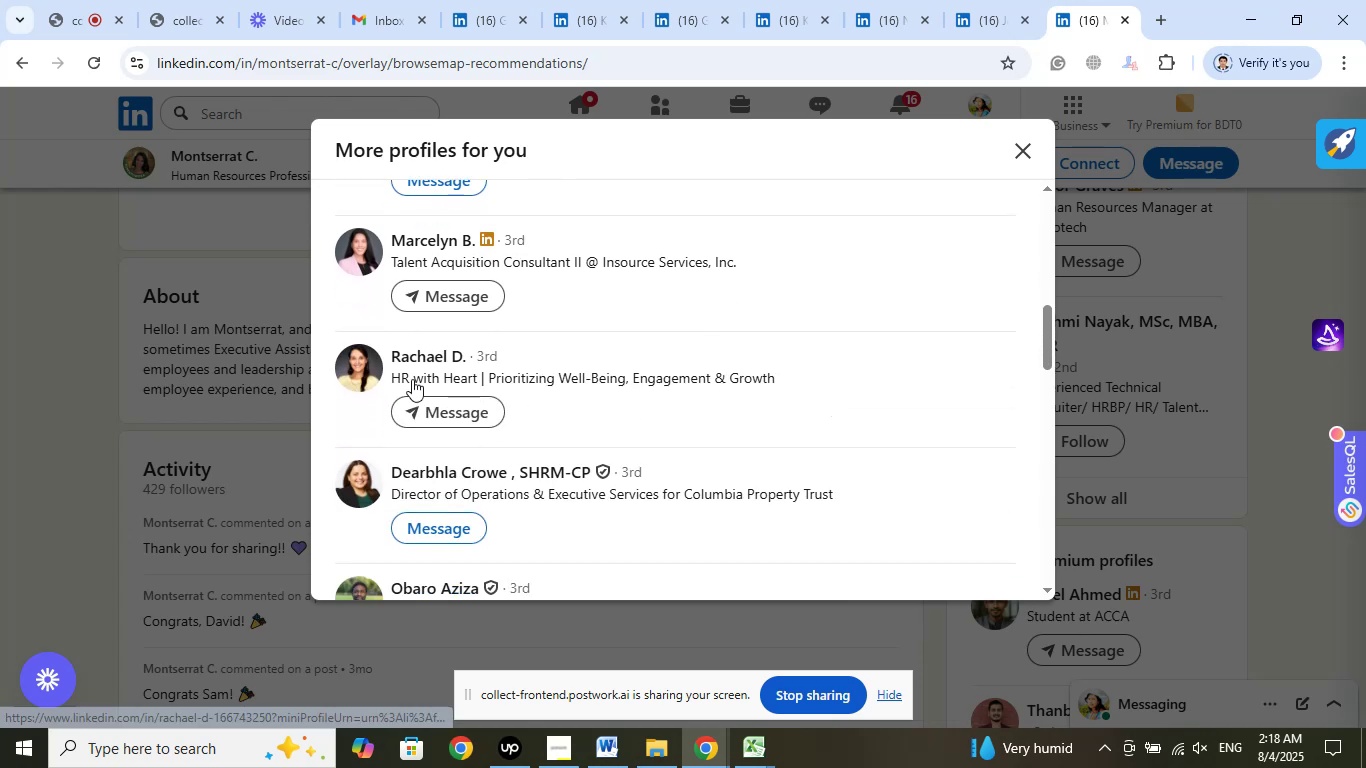 
right_click([413, 374])
 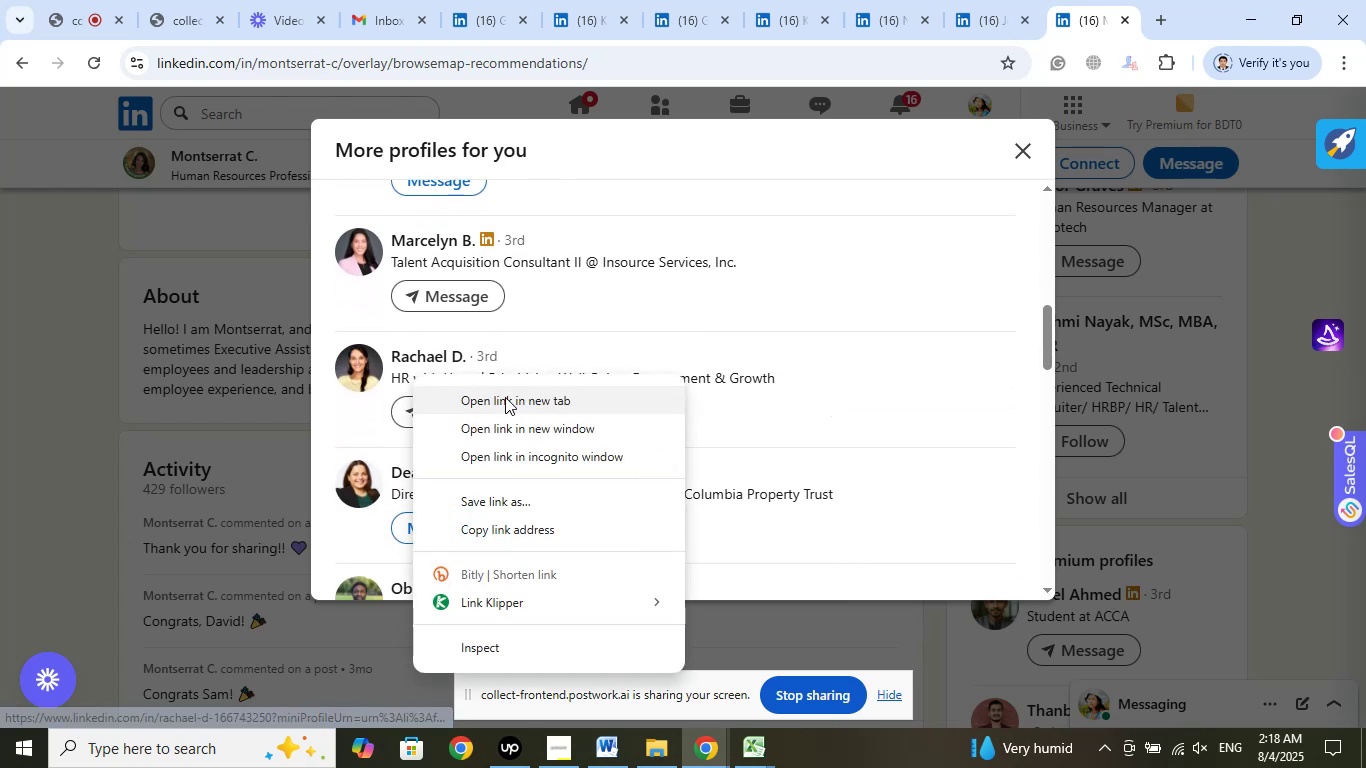 
left_click_drag(start_coordinate=[505, 398], to_coordinate=[518, 398])
 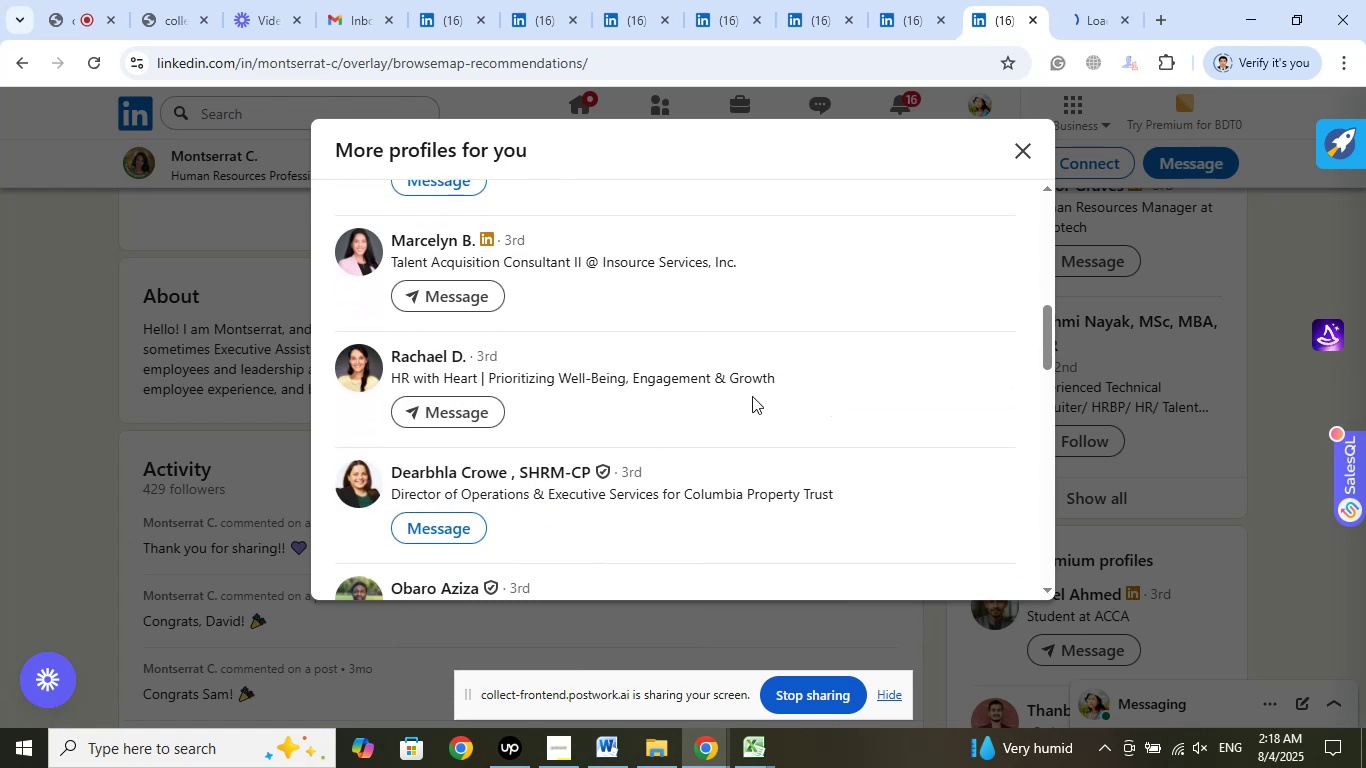 
scroll: coordinate [780, 398], scroll_direction: down, amount: 2.0
 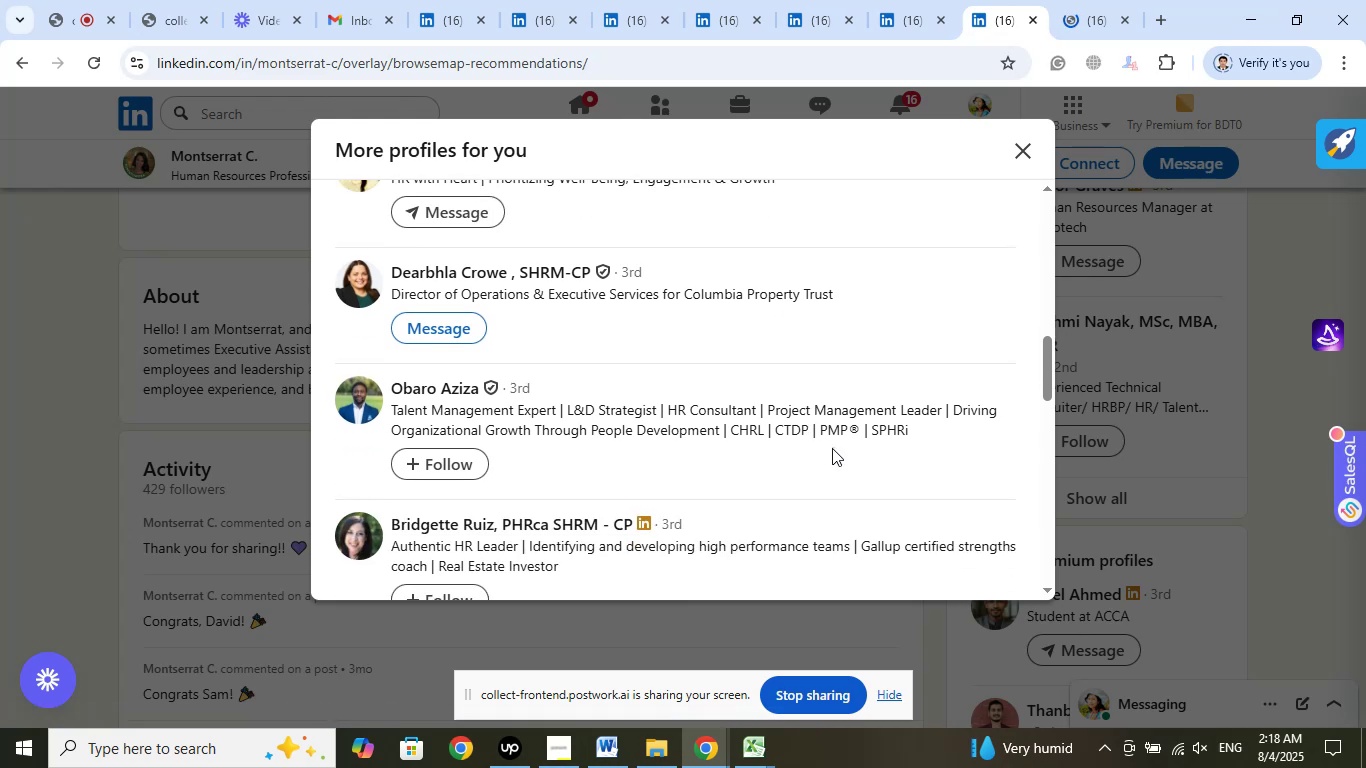 
right_click([455, 398])
 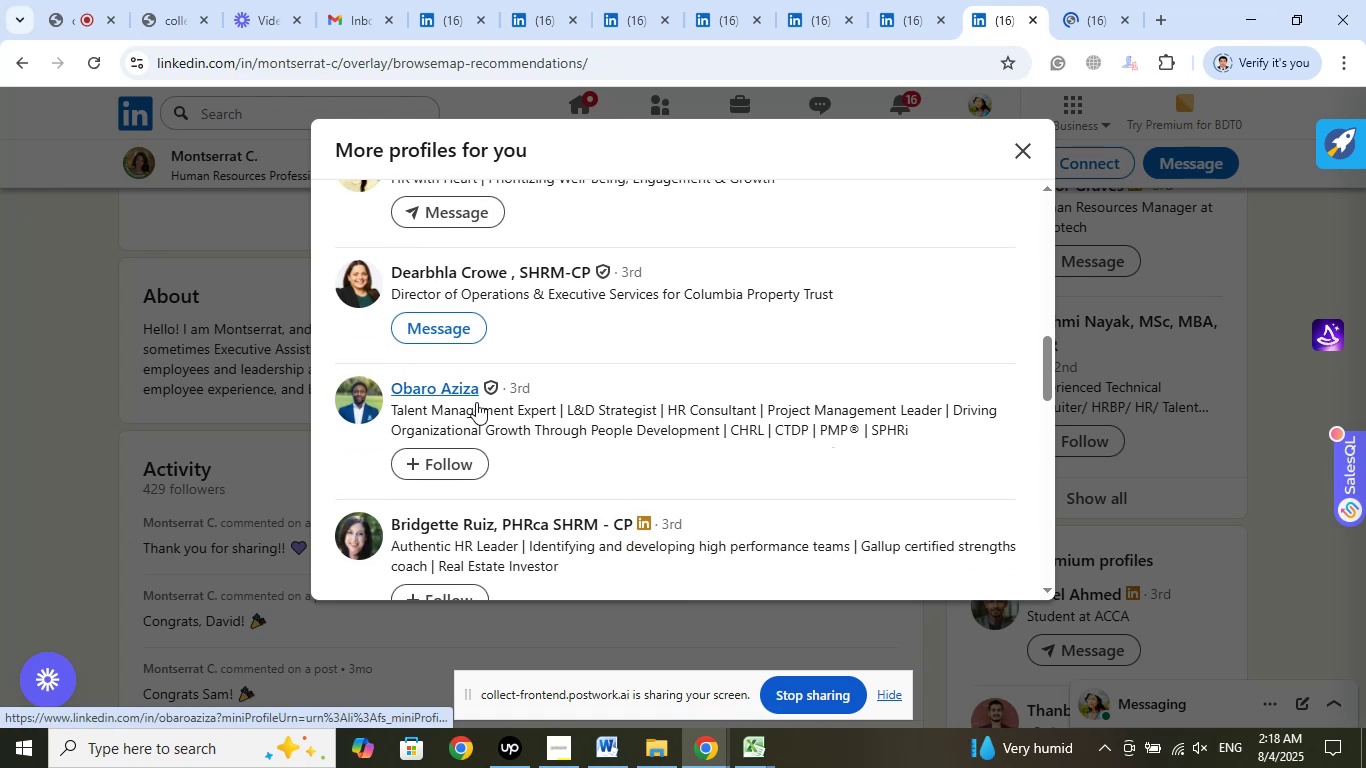 
mouse_move([560, 421])
 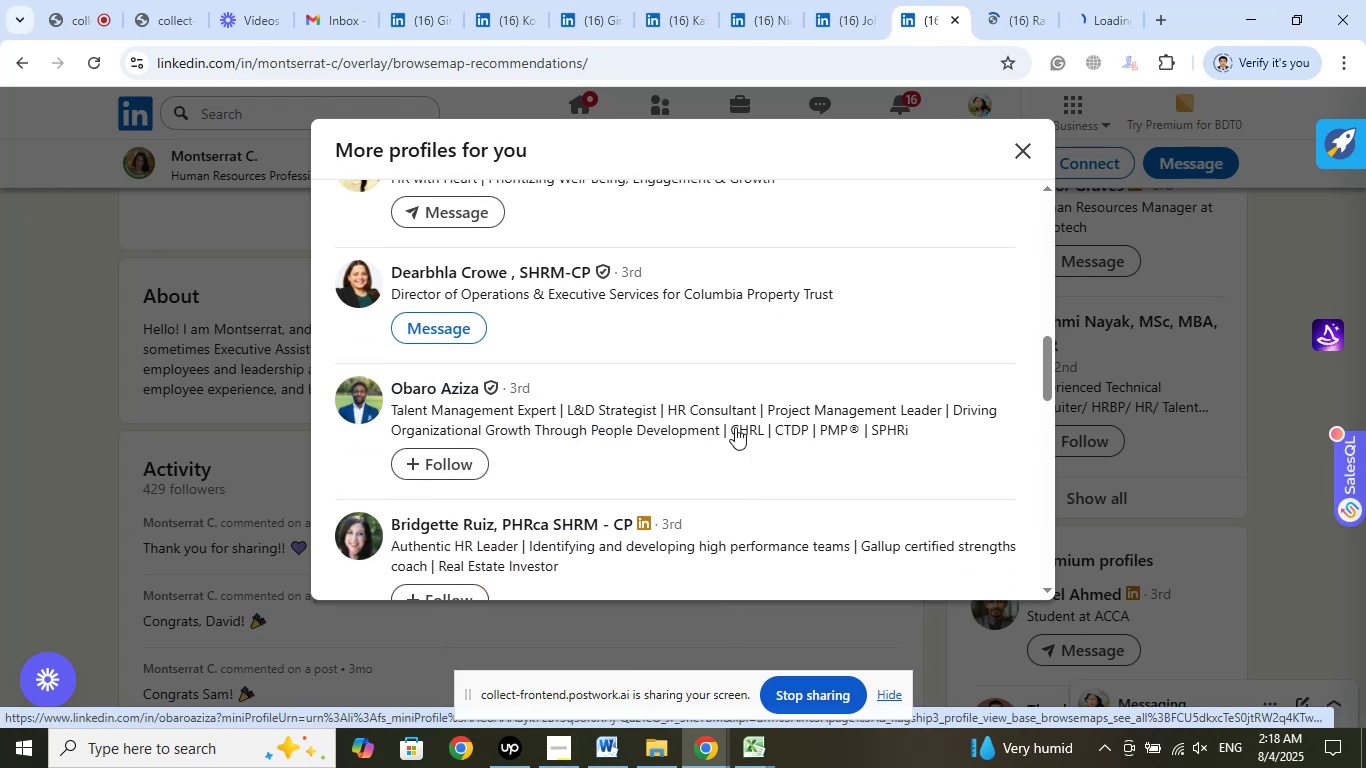 
scroll: coordinate [737, 427], scroll_direction: down, amount: 2.0
 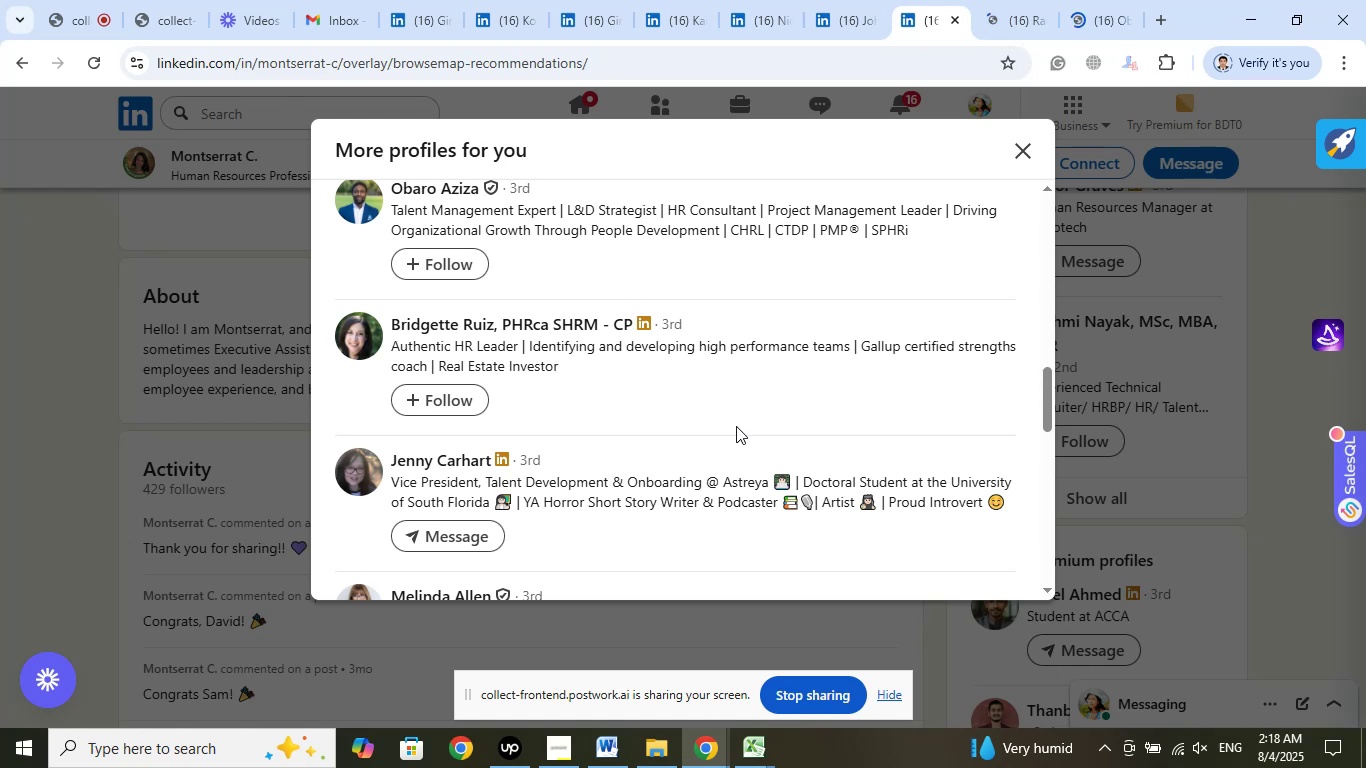 
wait(7.54)
 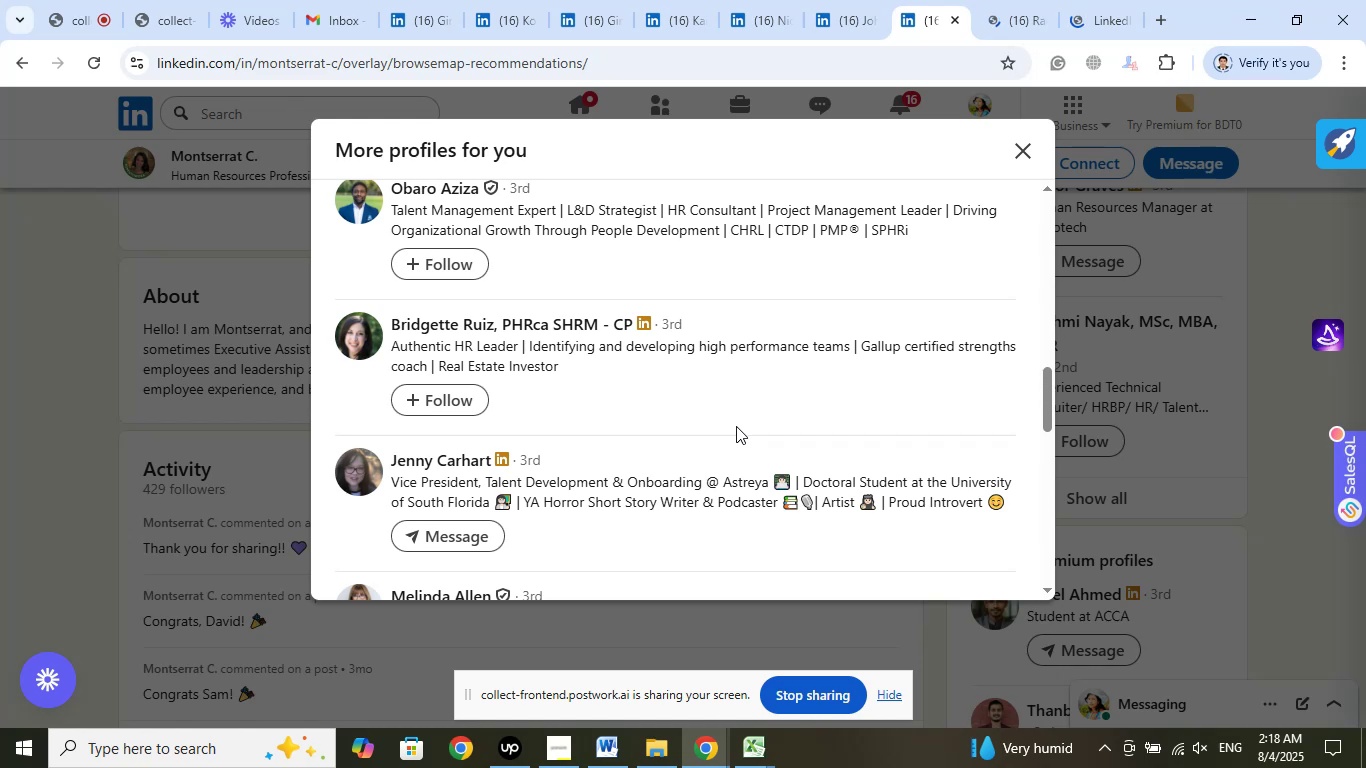 
scroll: coordinate [733, 423], scroll_direction: down, amount: 5.0
 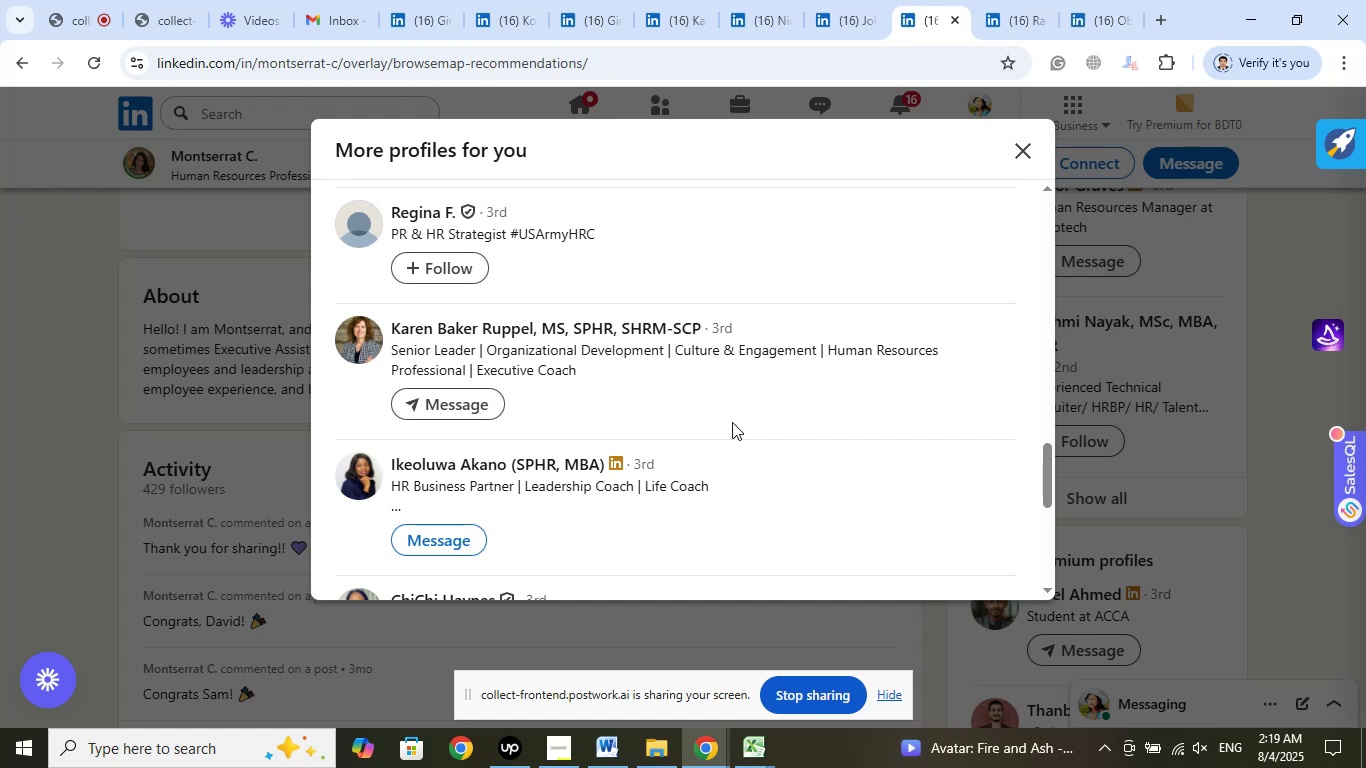 
wait(33.5)
 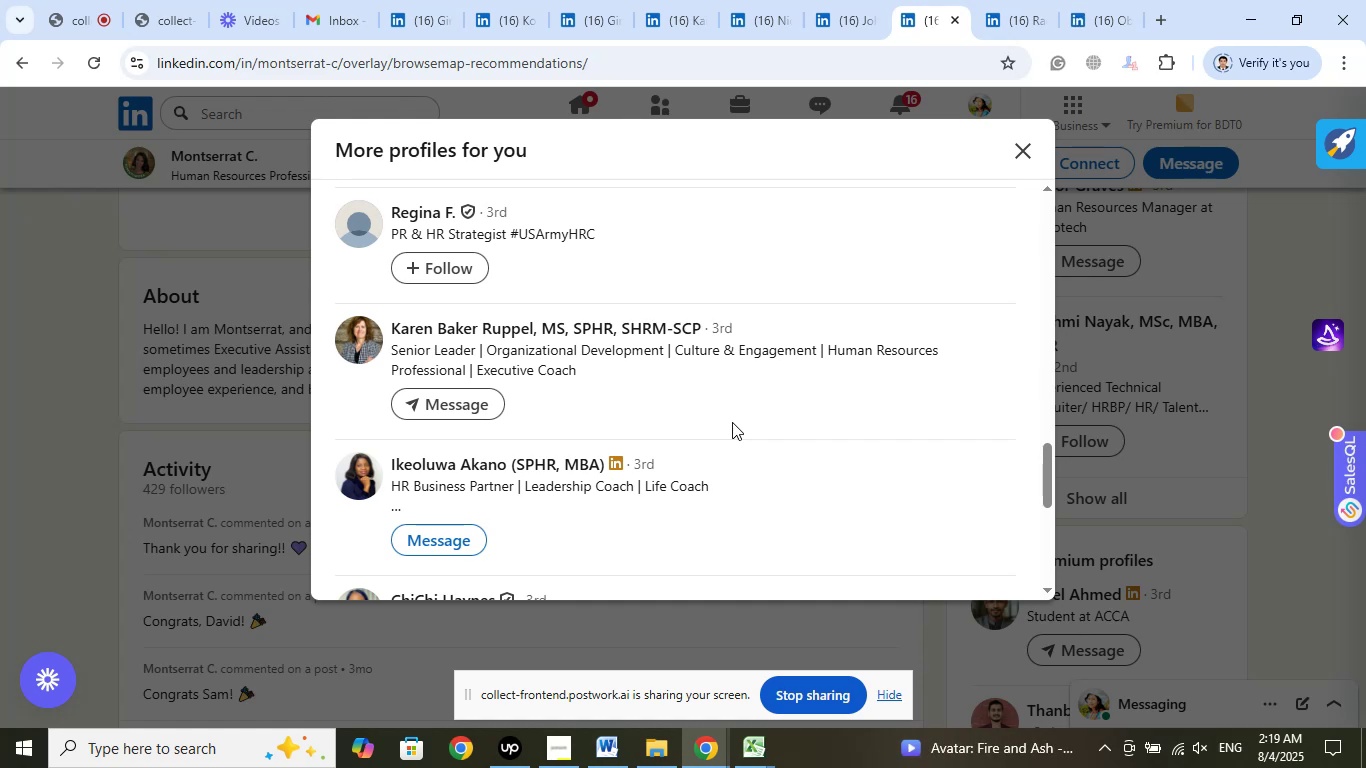 
left_click([1100, 15])
 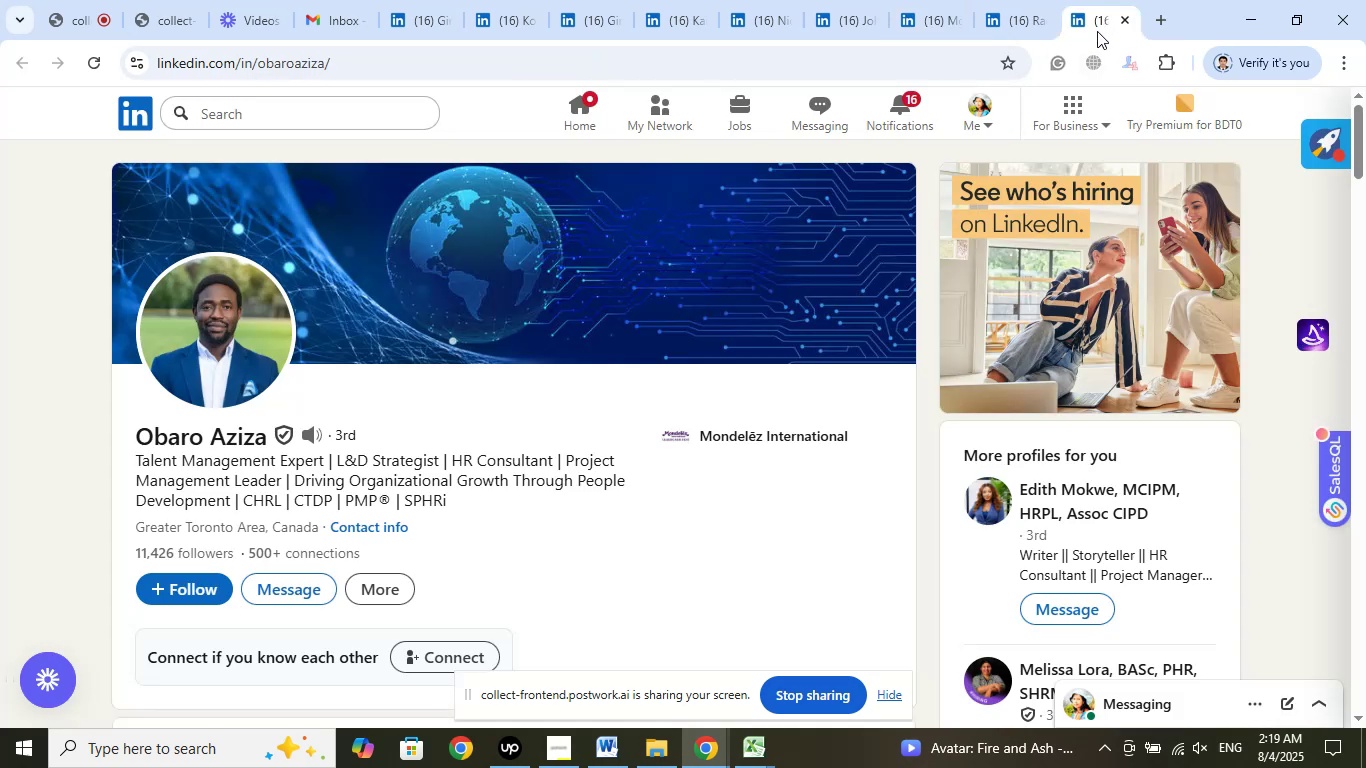 
wait(10.06)
 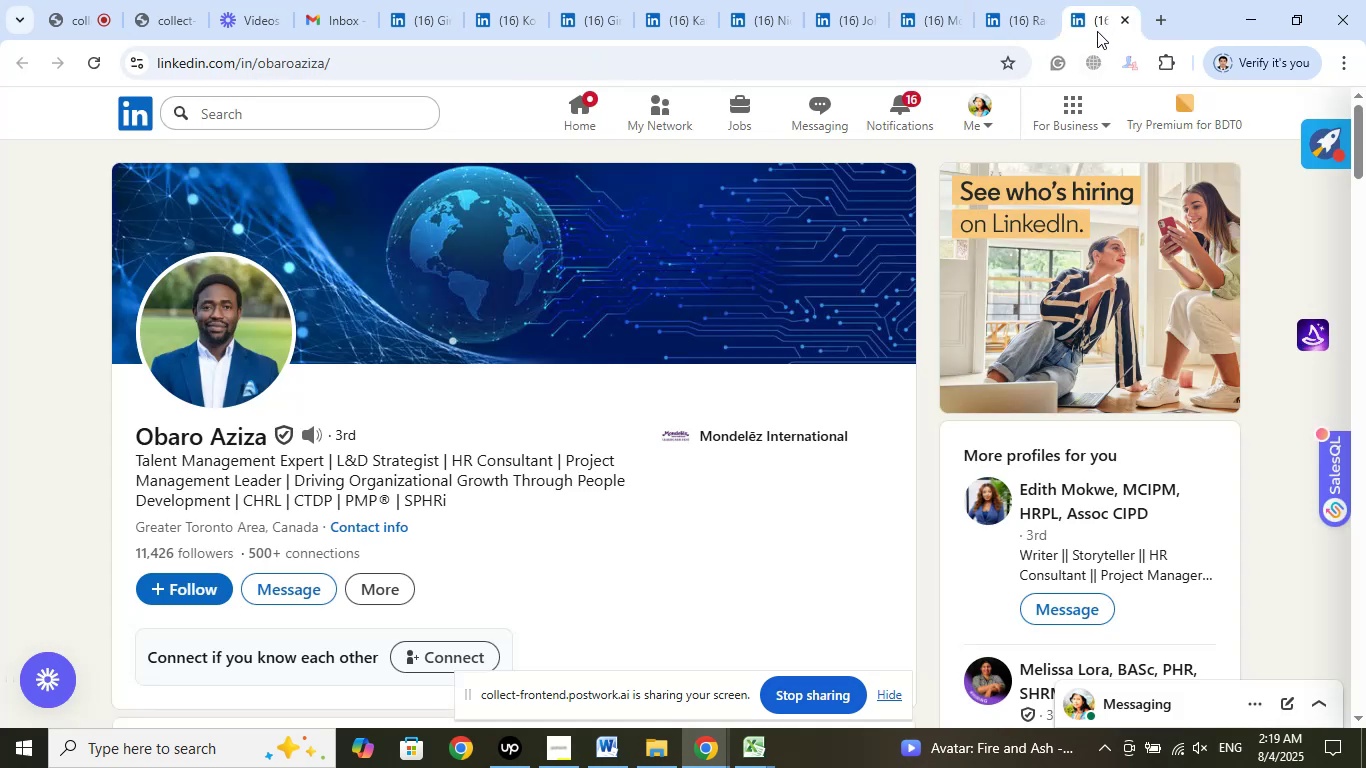 
scroll: coordinate [736, 444], scroll_direction: up, amount: 2.0
 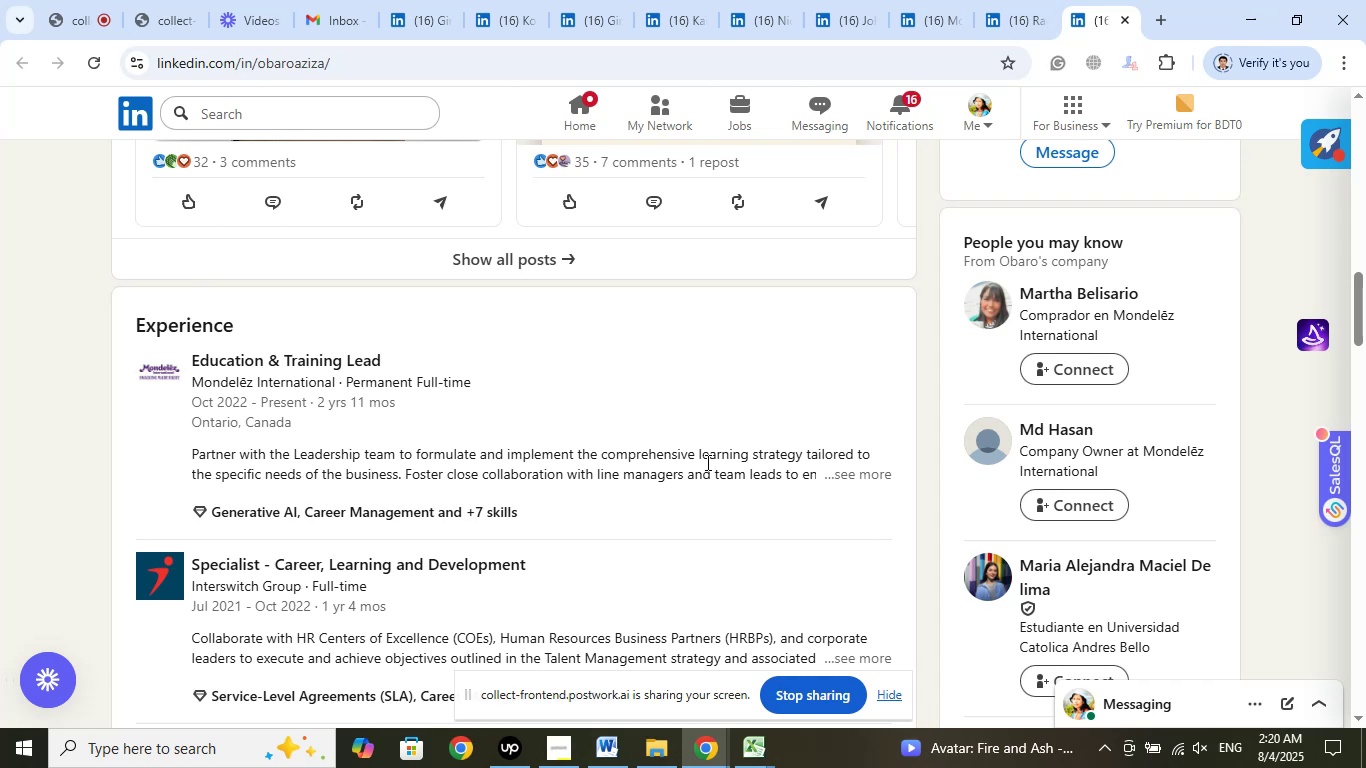 
wait(40.97)
 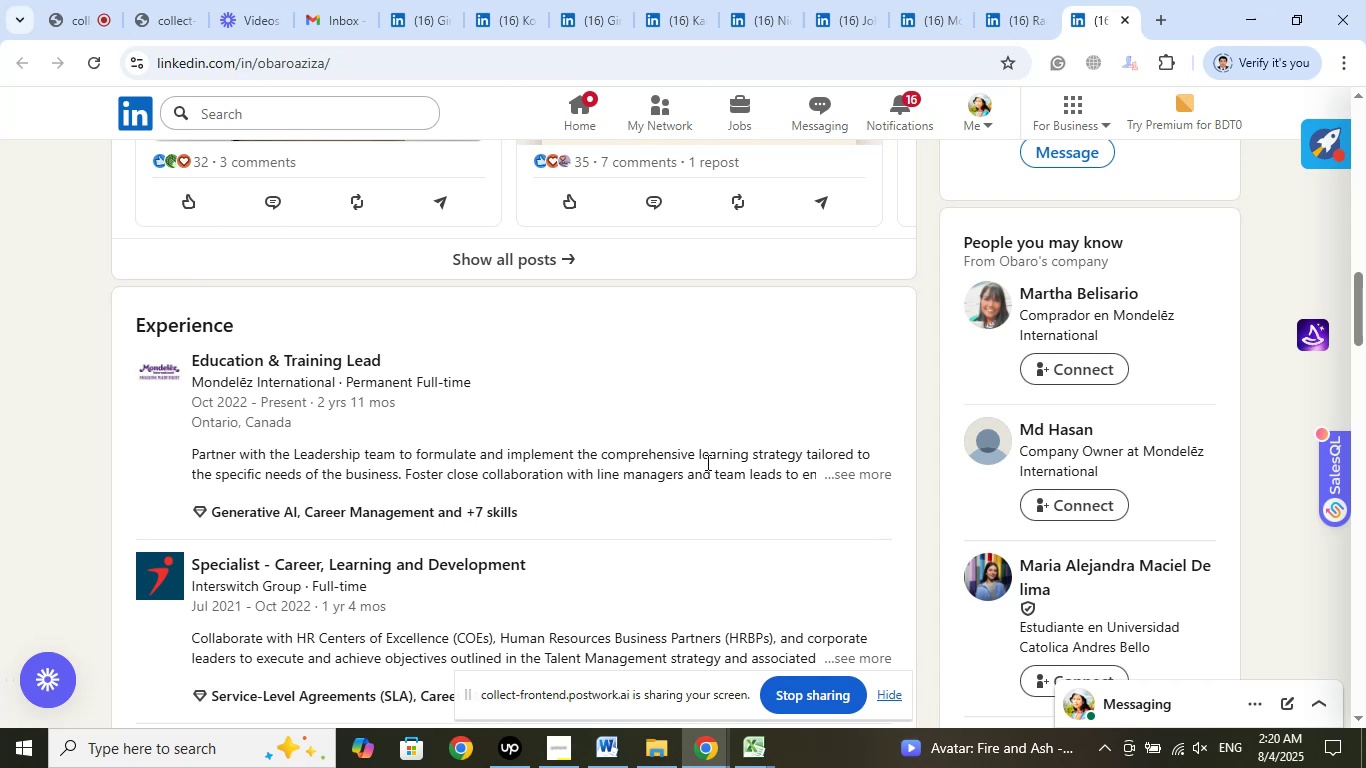 
scroll: coordinate [705, 460], scroll_direction: down, amount: 2.0
 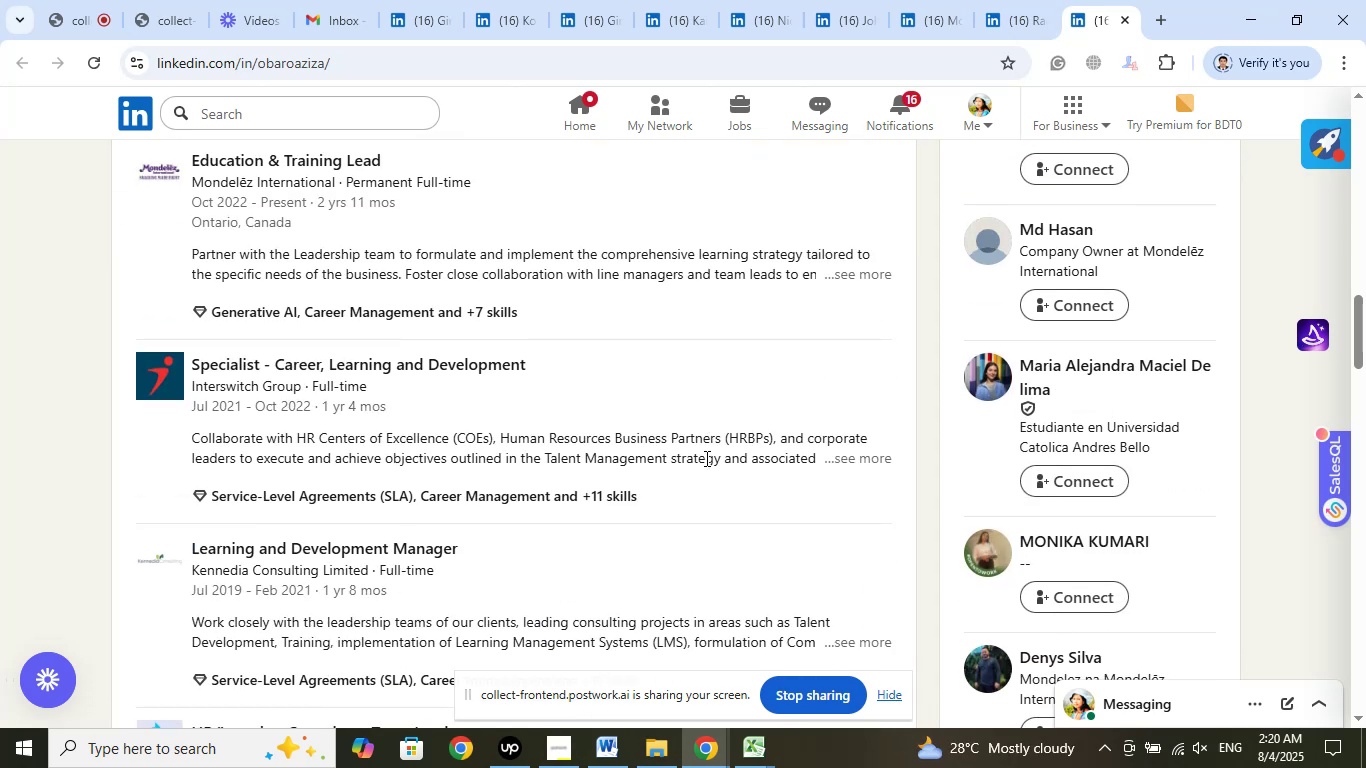 
scroll: coordinate [706, 457], scroll_direction: up, amount: 15.0
 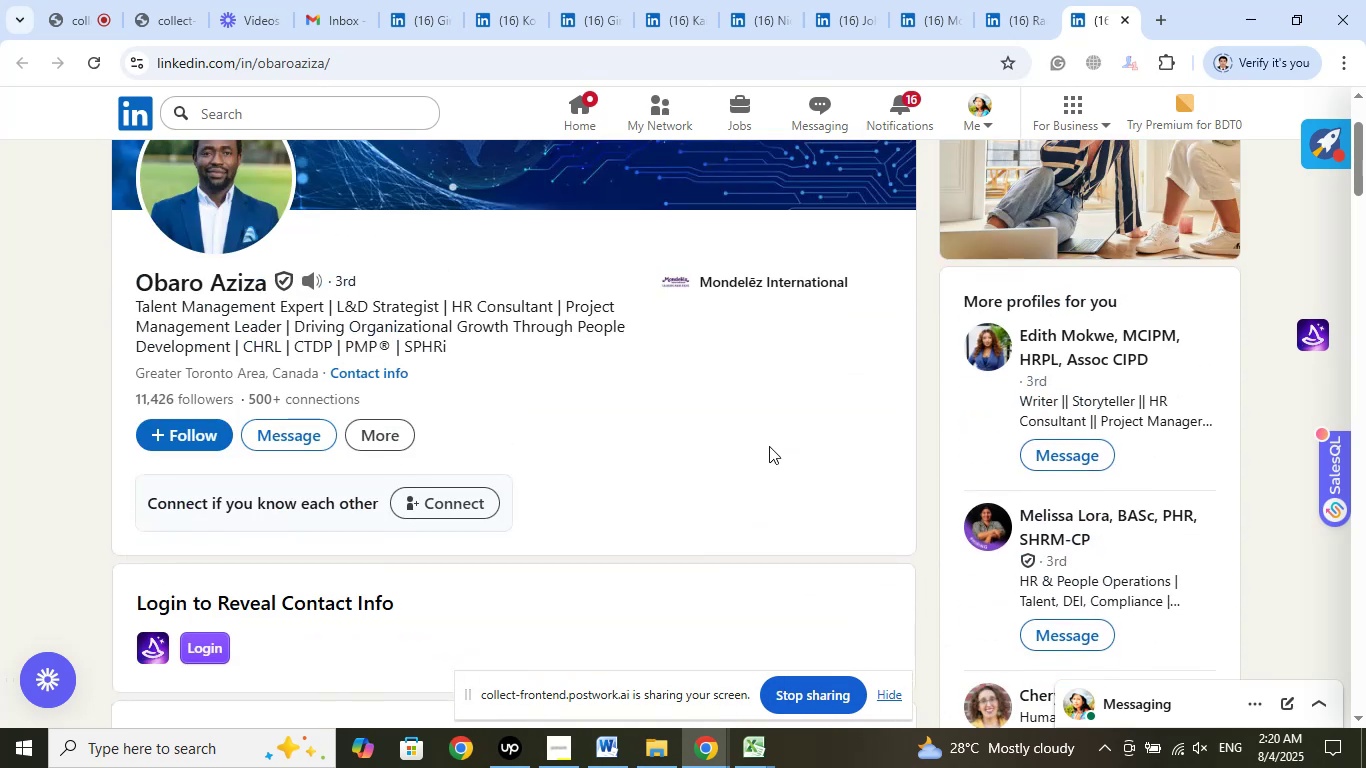 
left_click([1121, 17])
 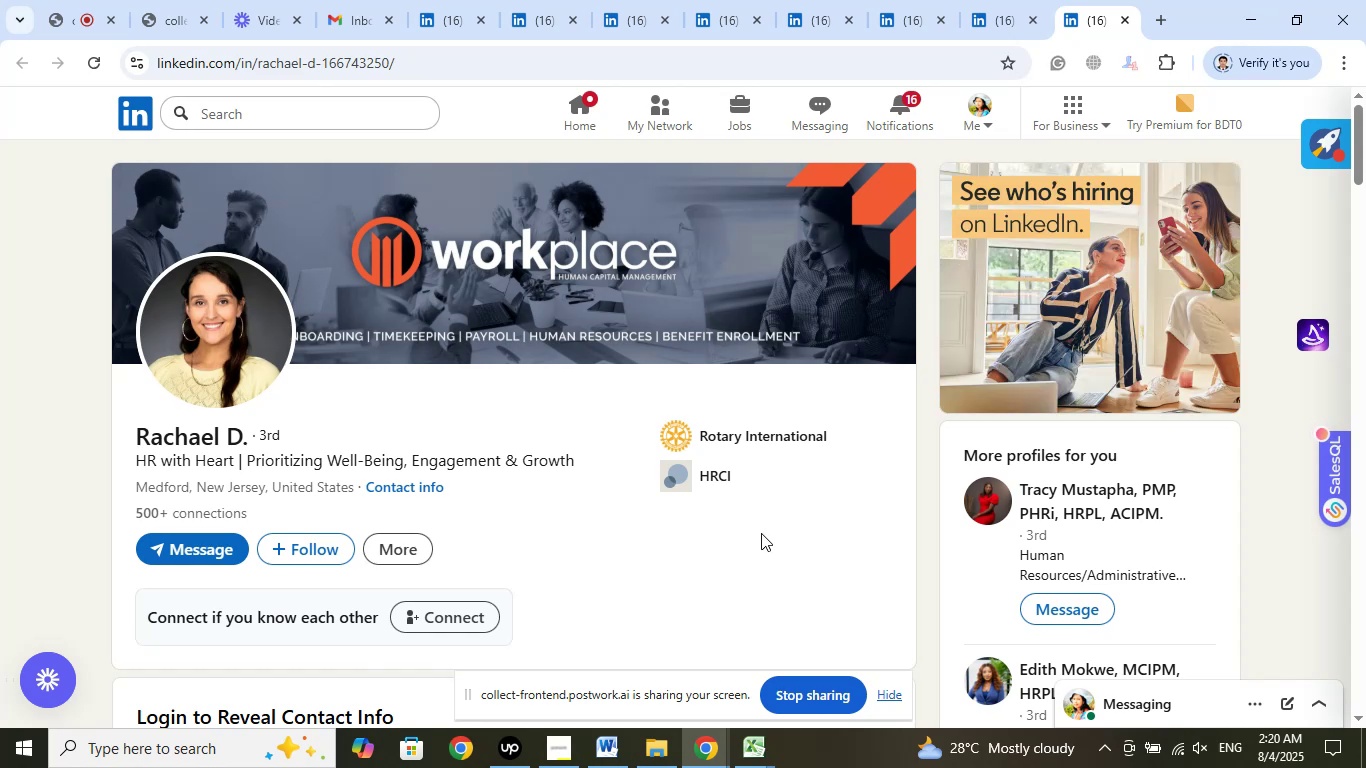 
left_click([773, 440])
 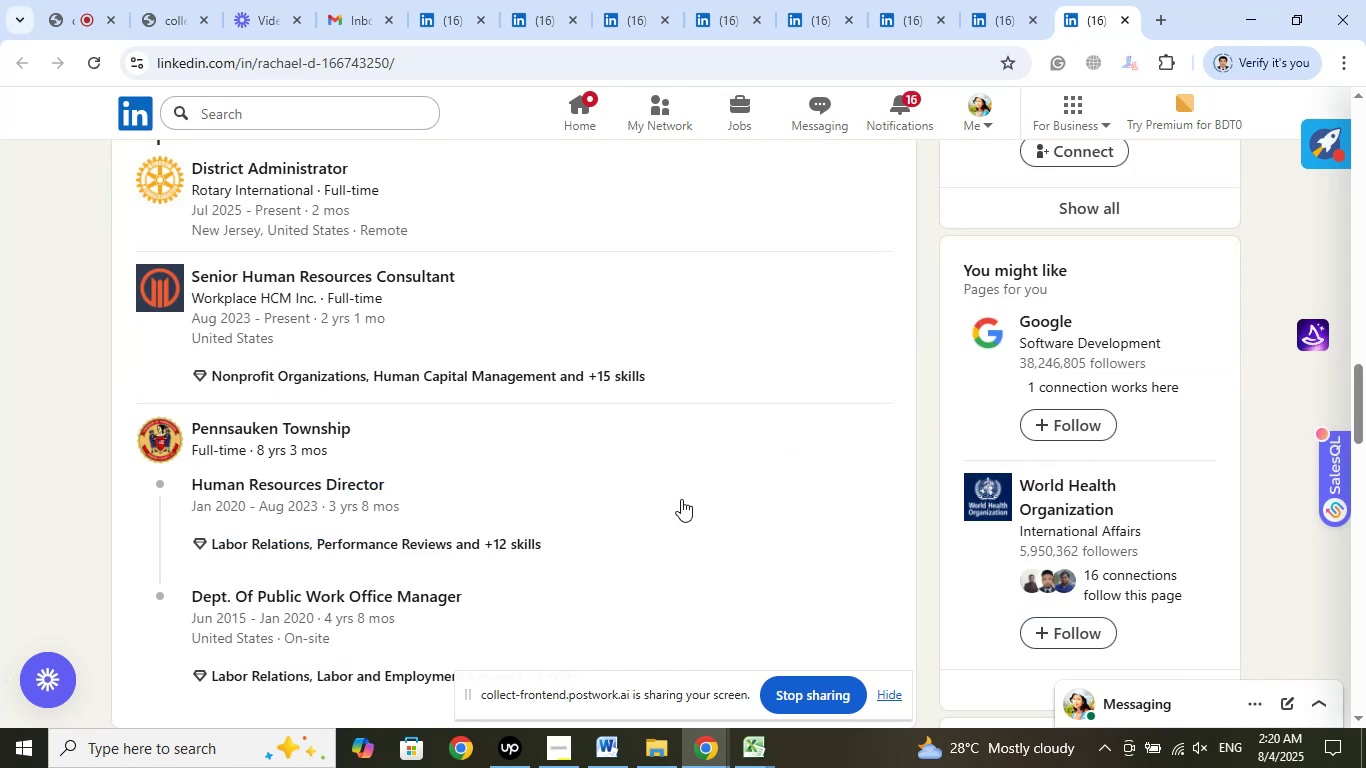 
scroll: coordinate [681, 499], scroll_direction: up, amount: 2.0
 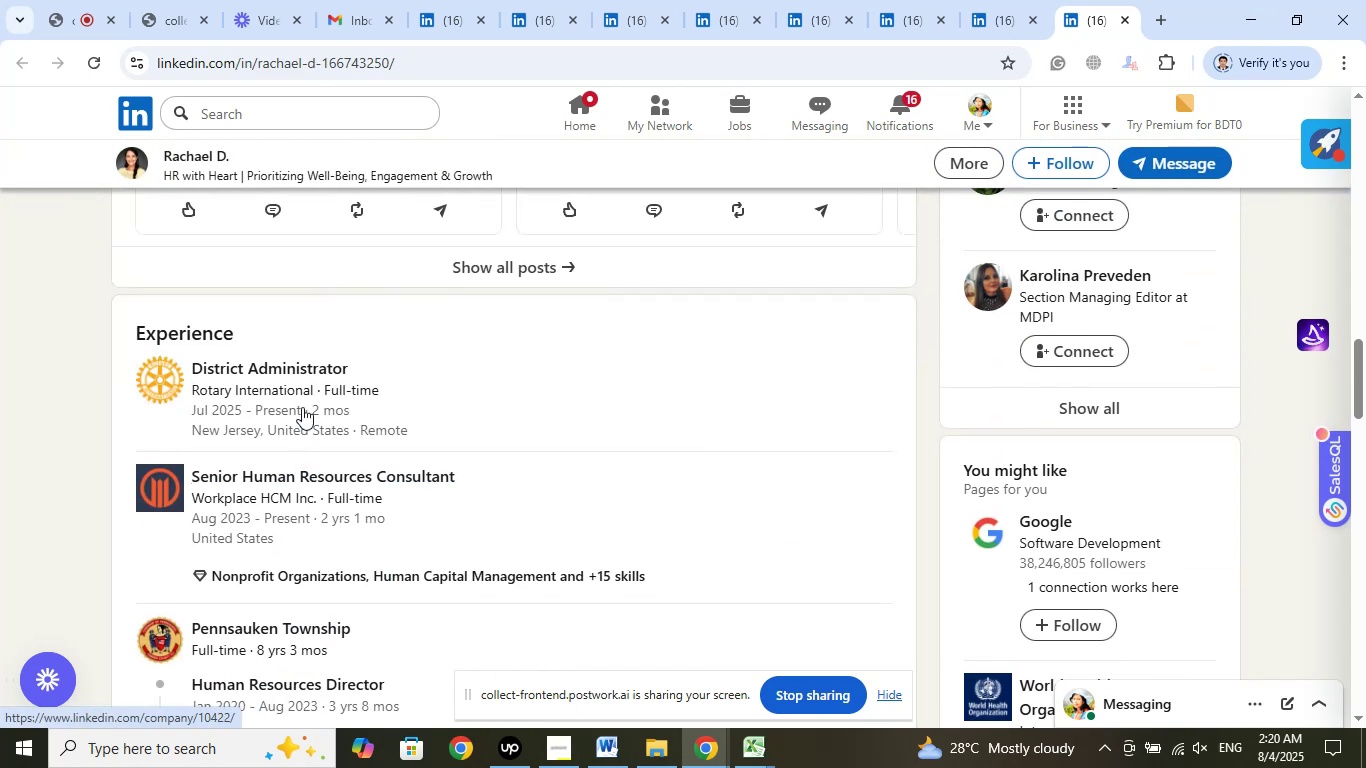 
right_click([295, 389])
 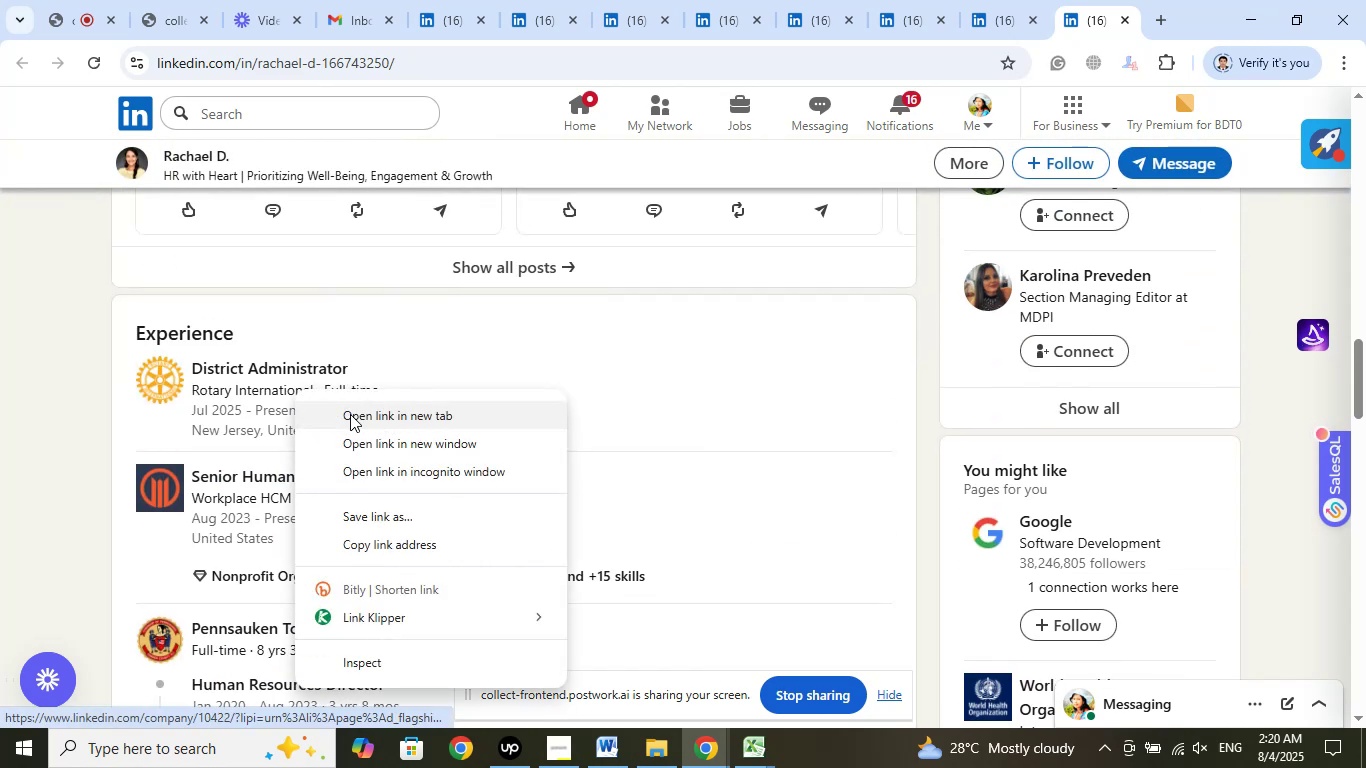 
left_click([350, 414])
 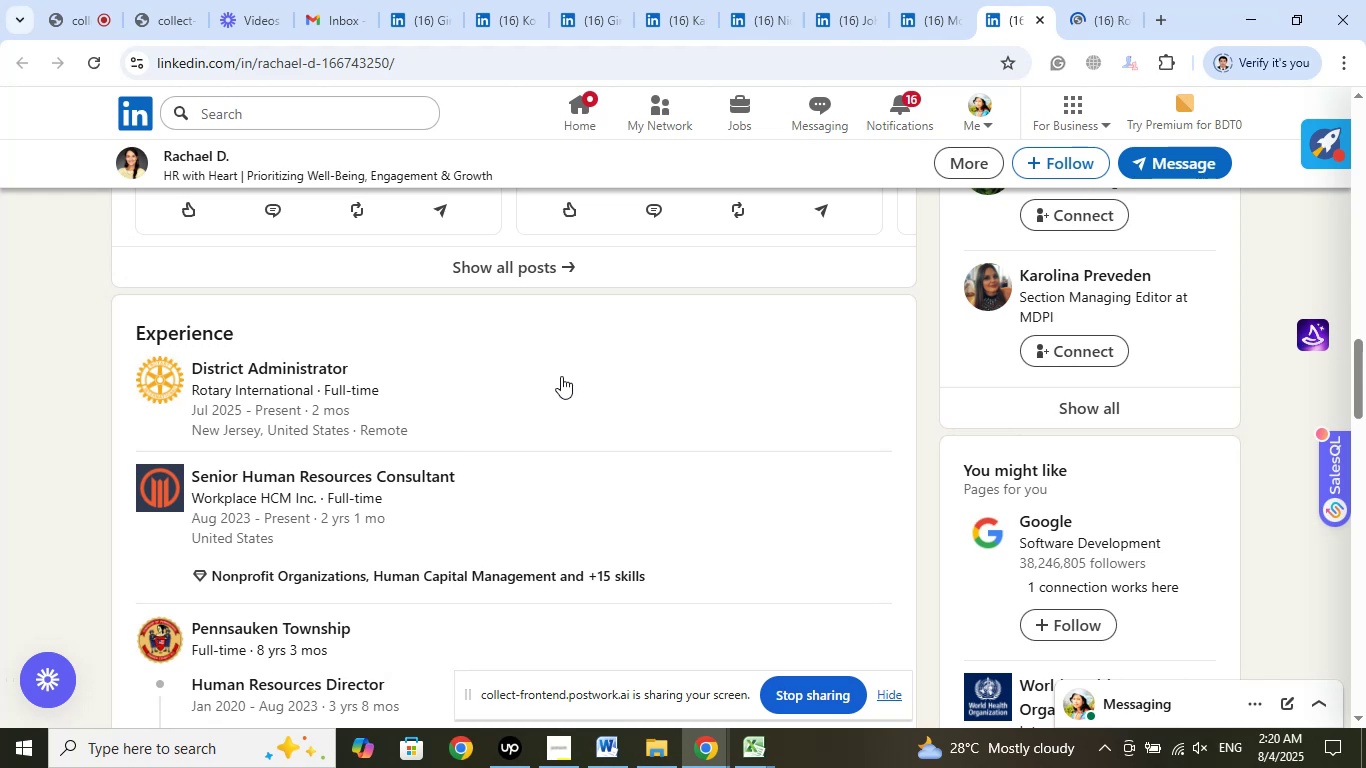 
wait(12.64)
 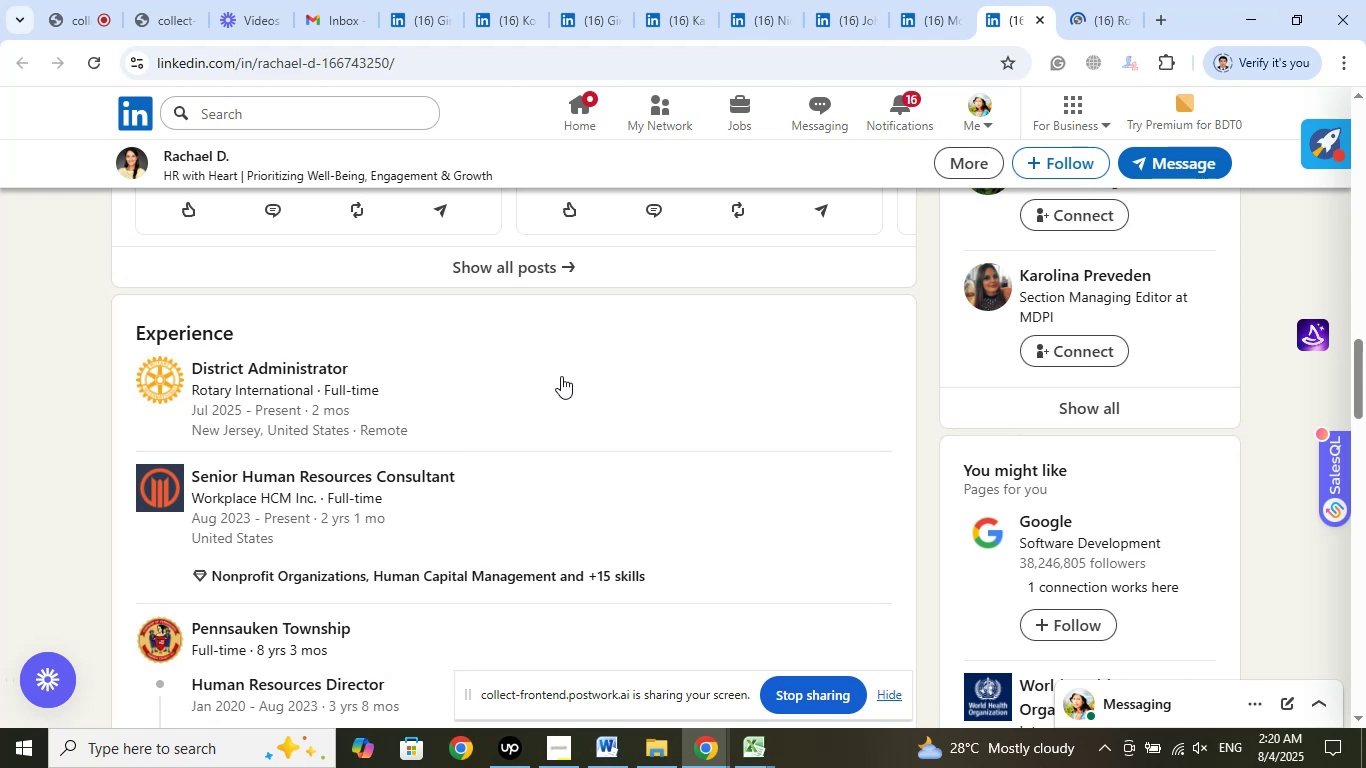 
left_click([1090, 30])
 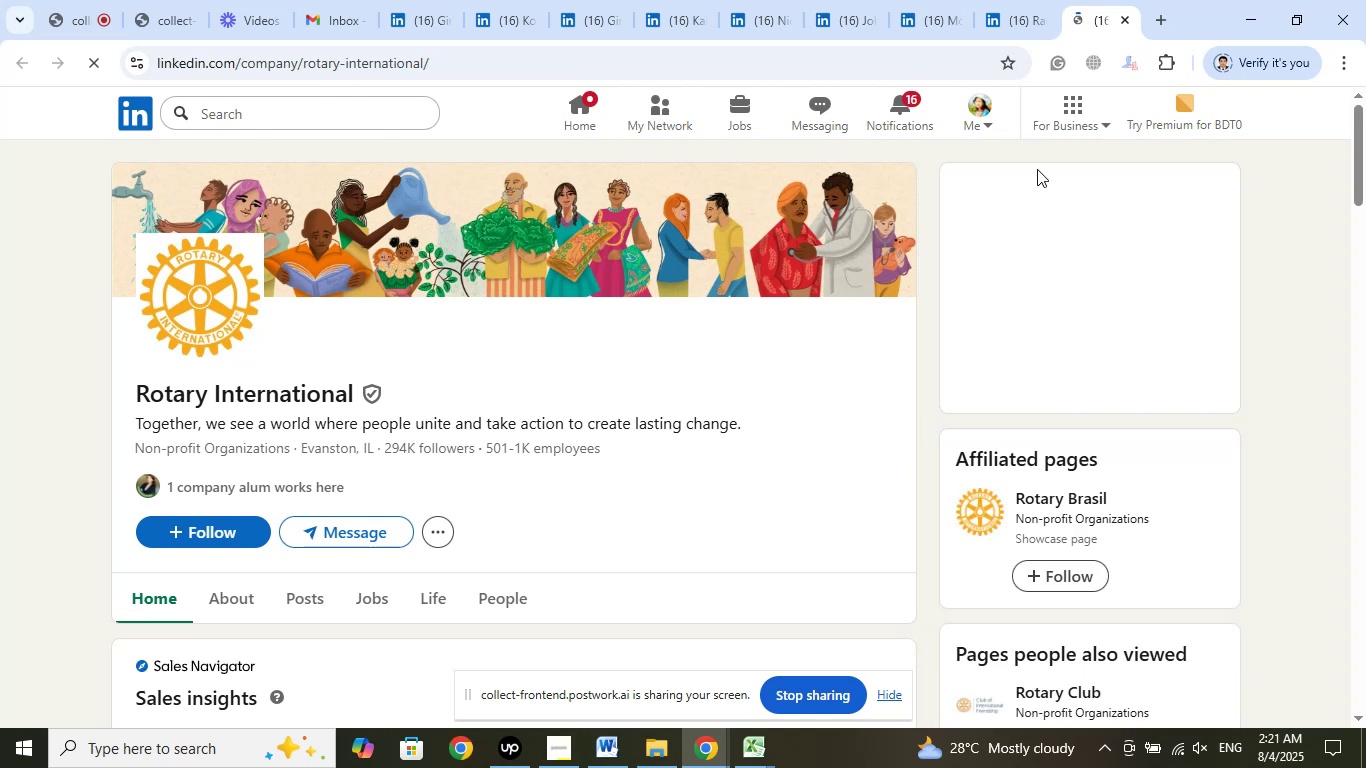 
left_click([1024, 19])
 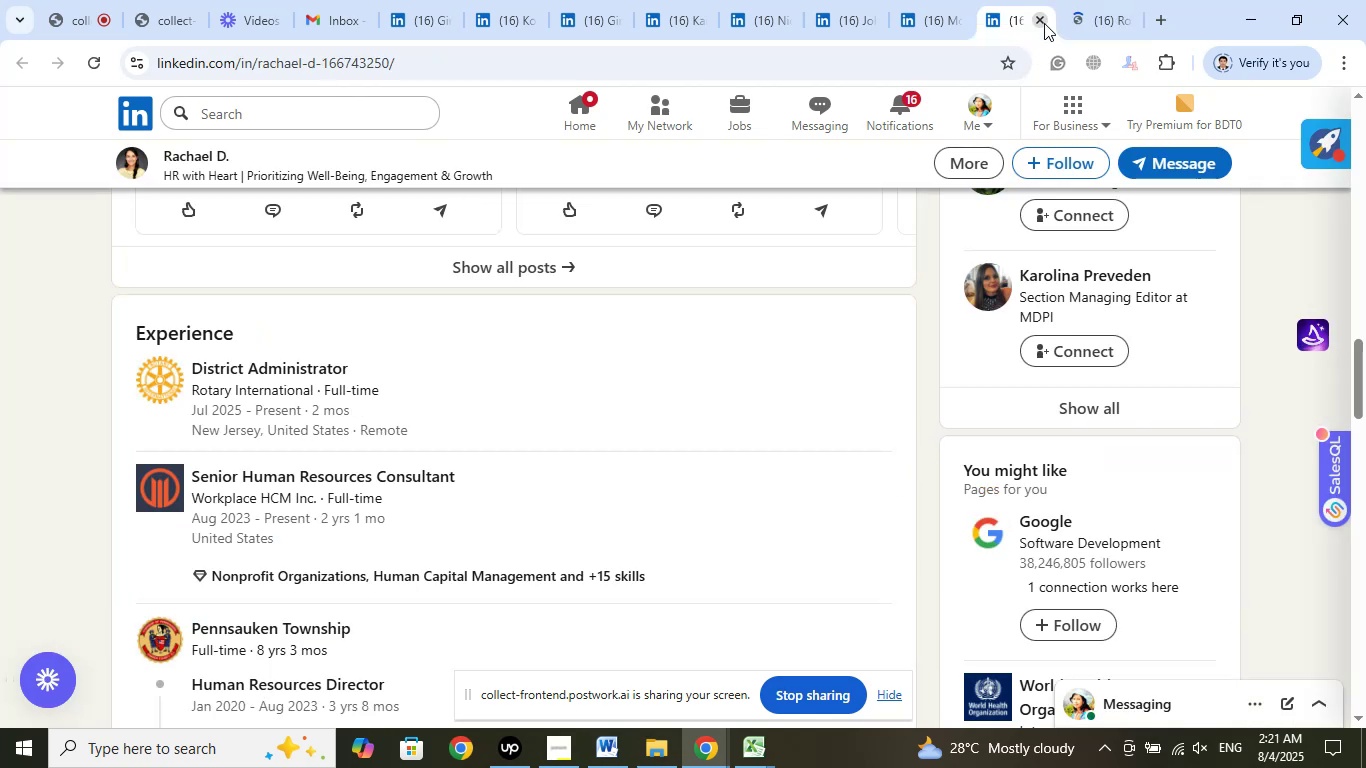 
left_click([1036, 18])
 